 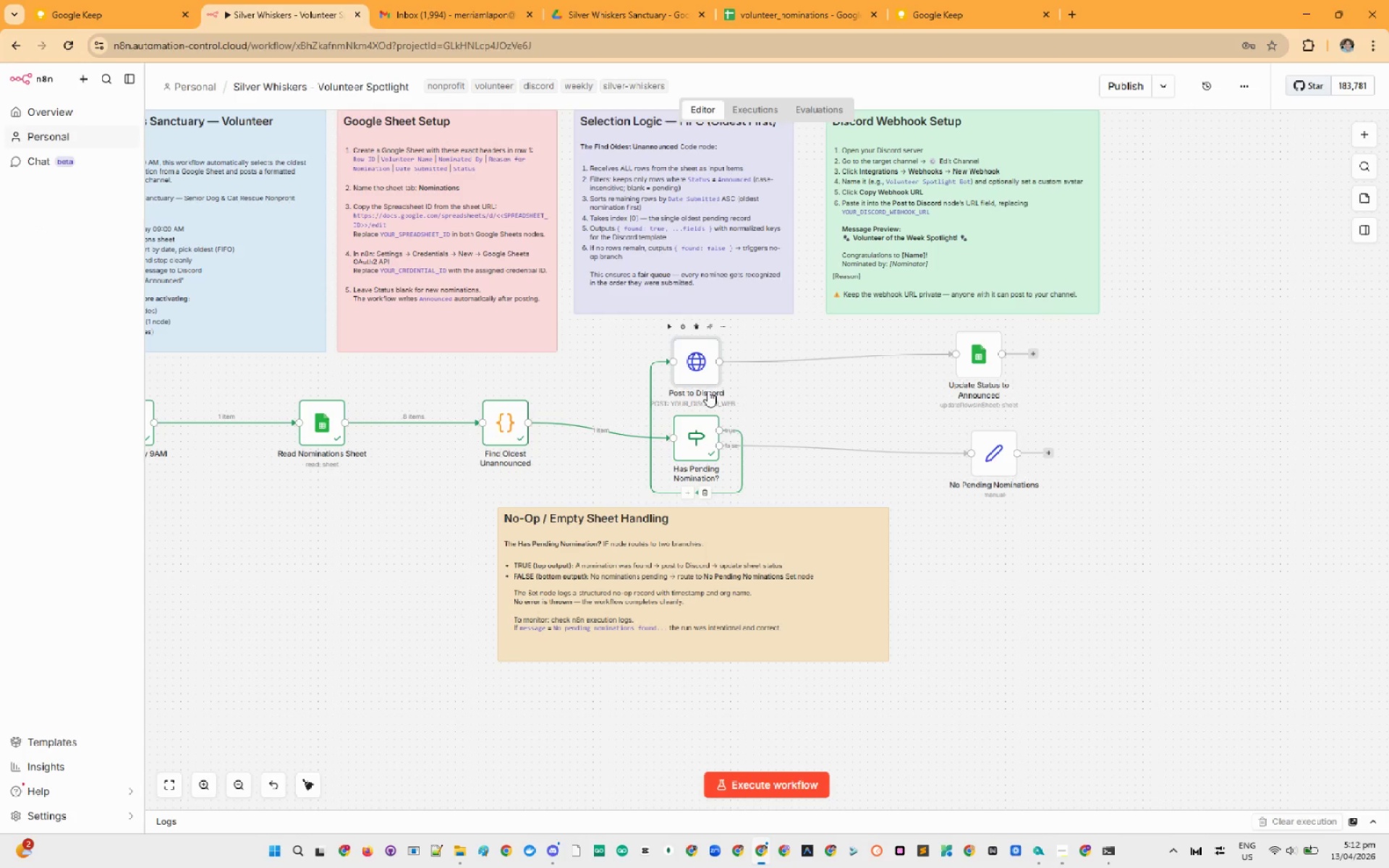 
left_click([667, 253])
 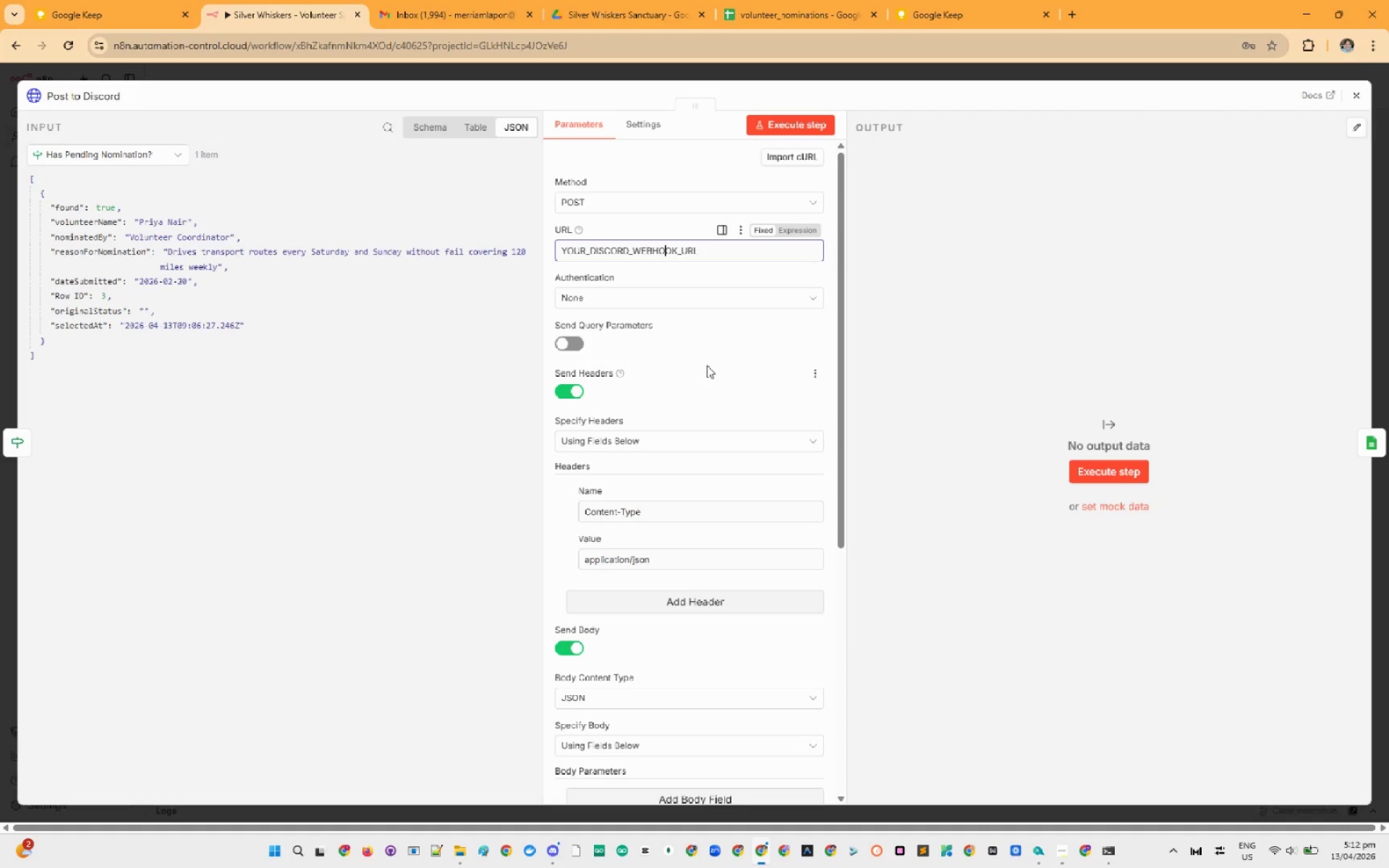 
key(Control+A)
 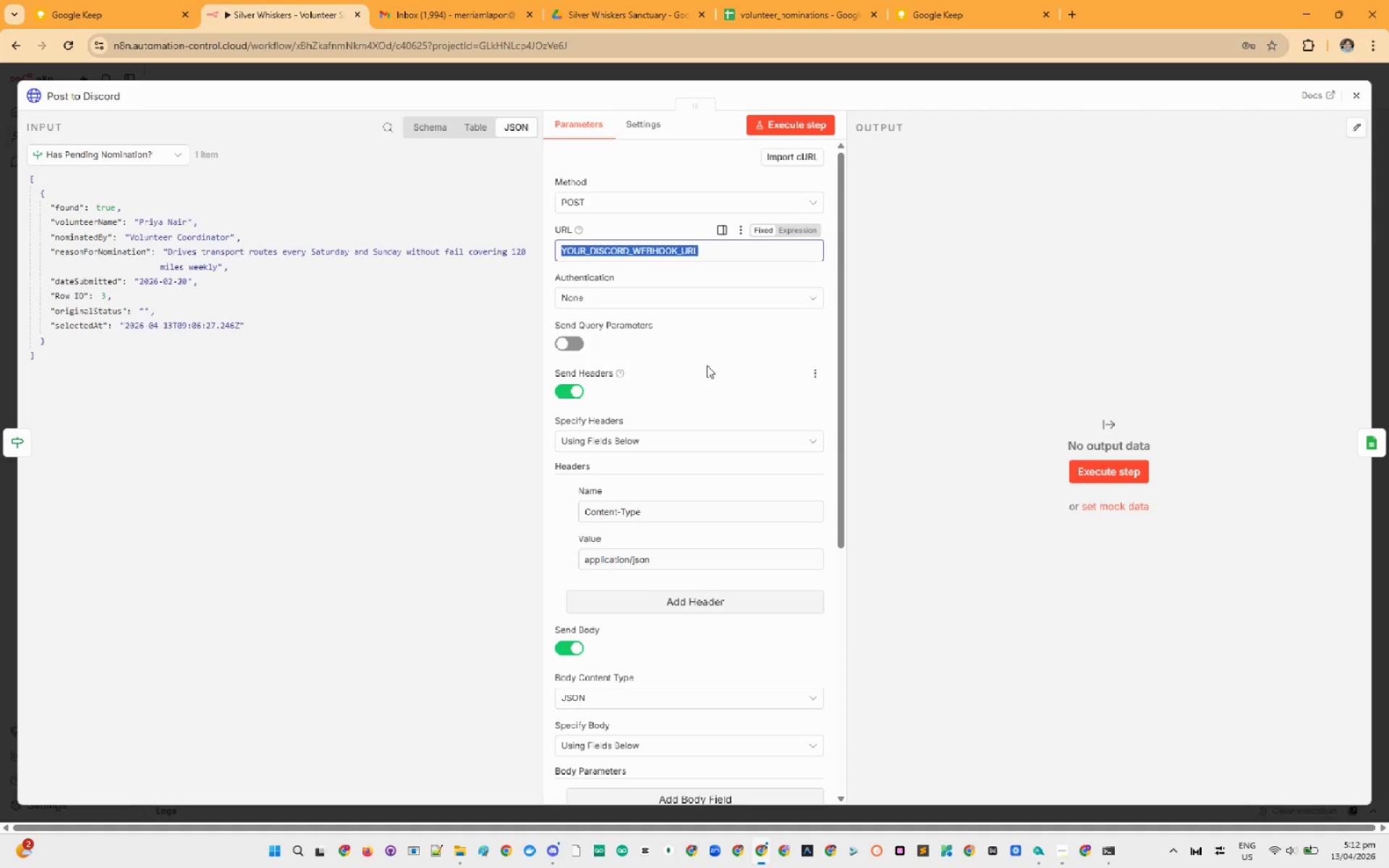 
key(Control+V)
 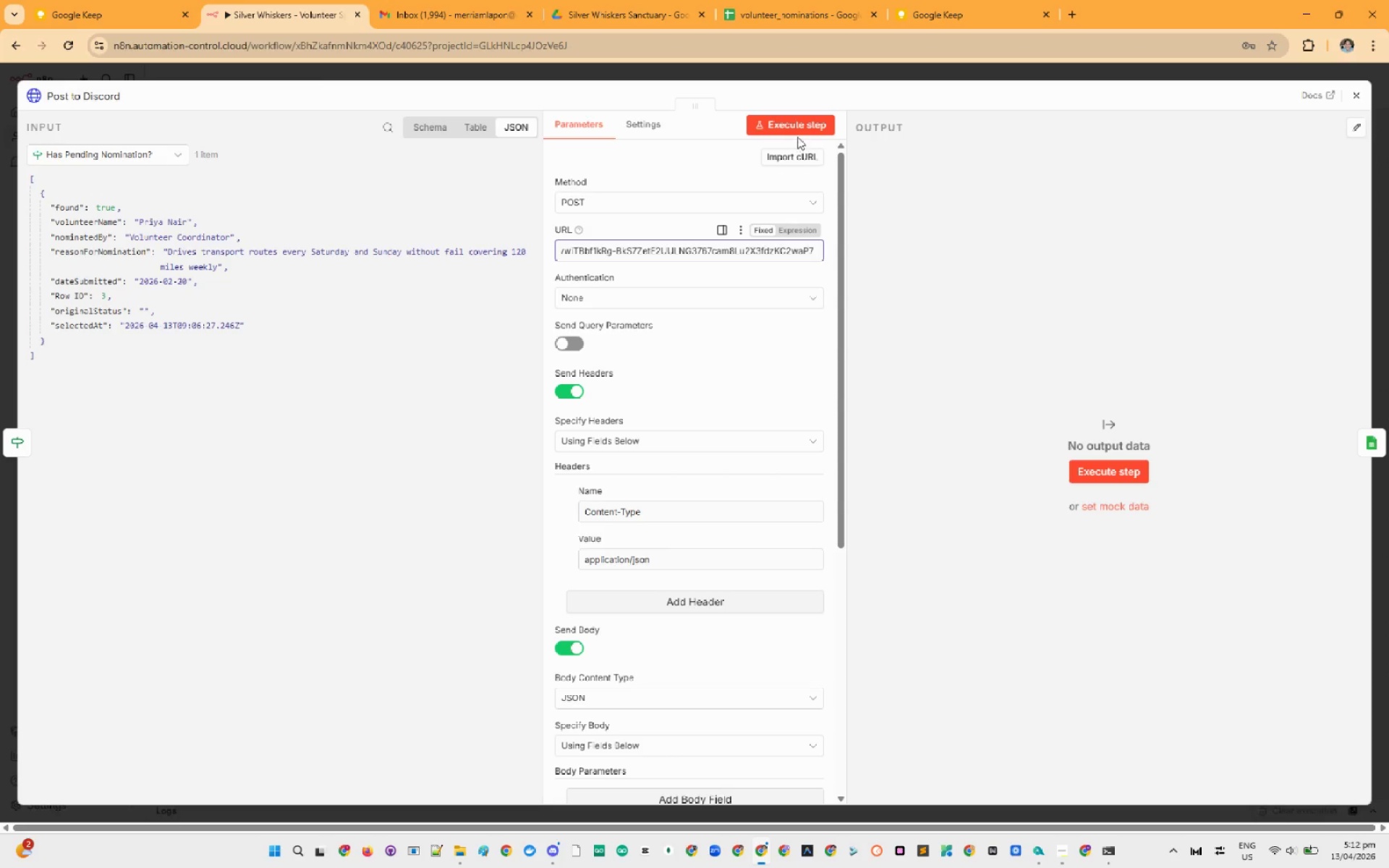 
double_click([799, 133])
 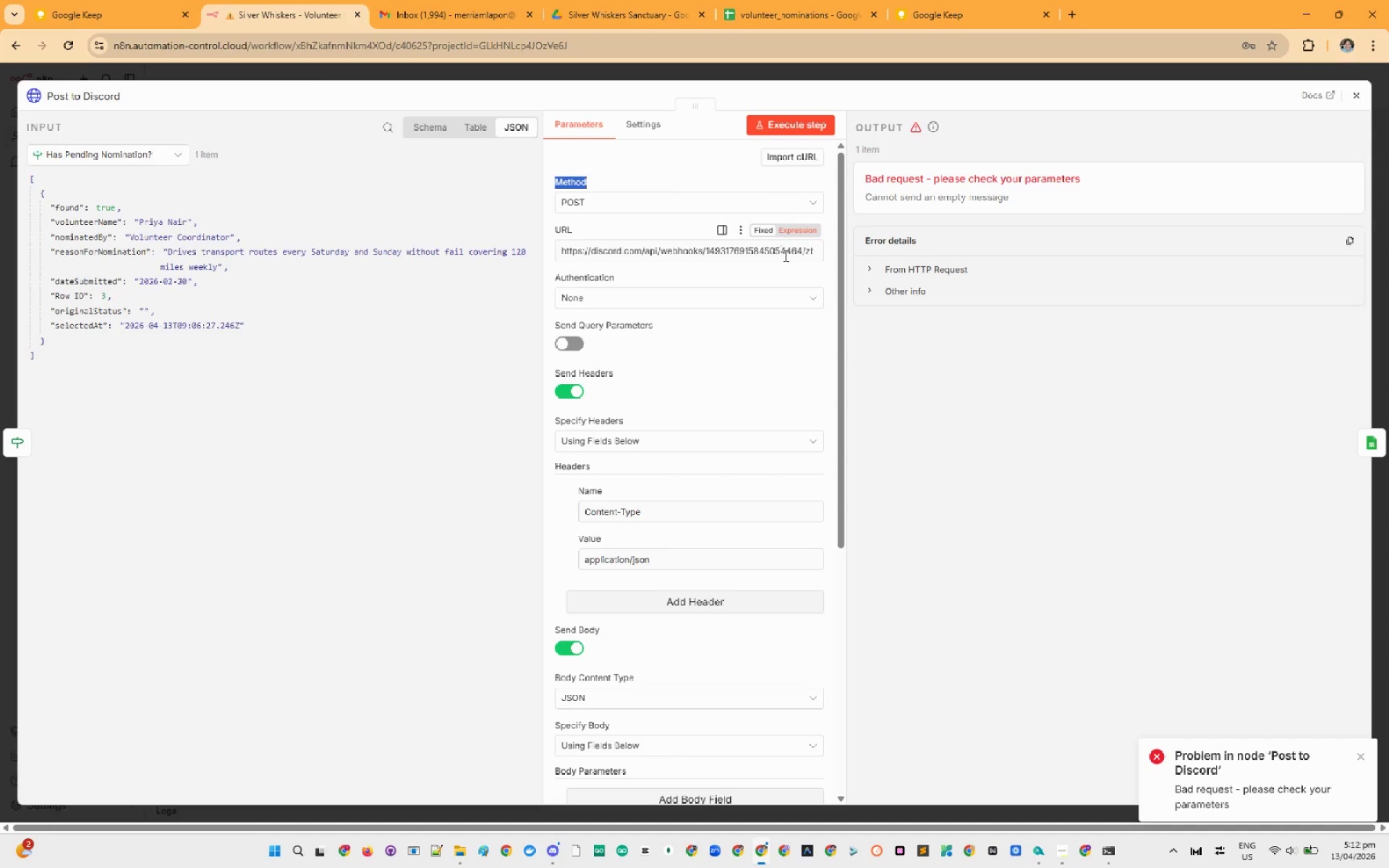 
scroll: coordinate [766, 506], scroll_direction: down, amount: 2.0
 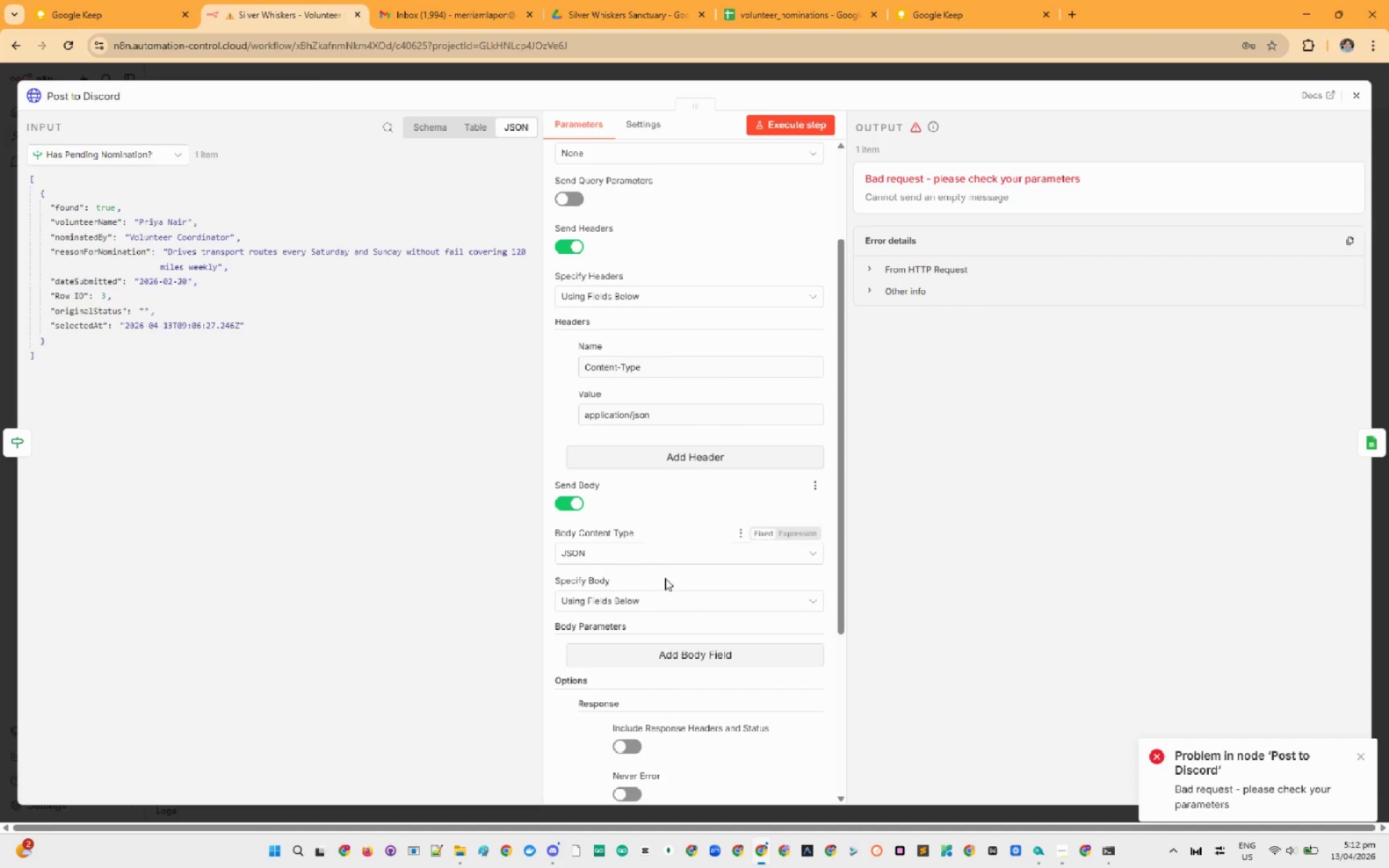 
left_click([631, 601])
 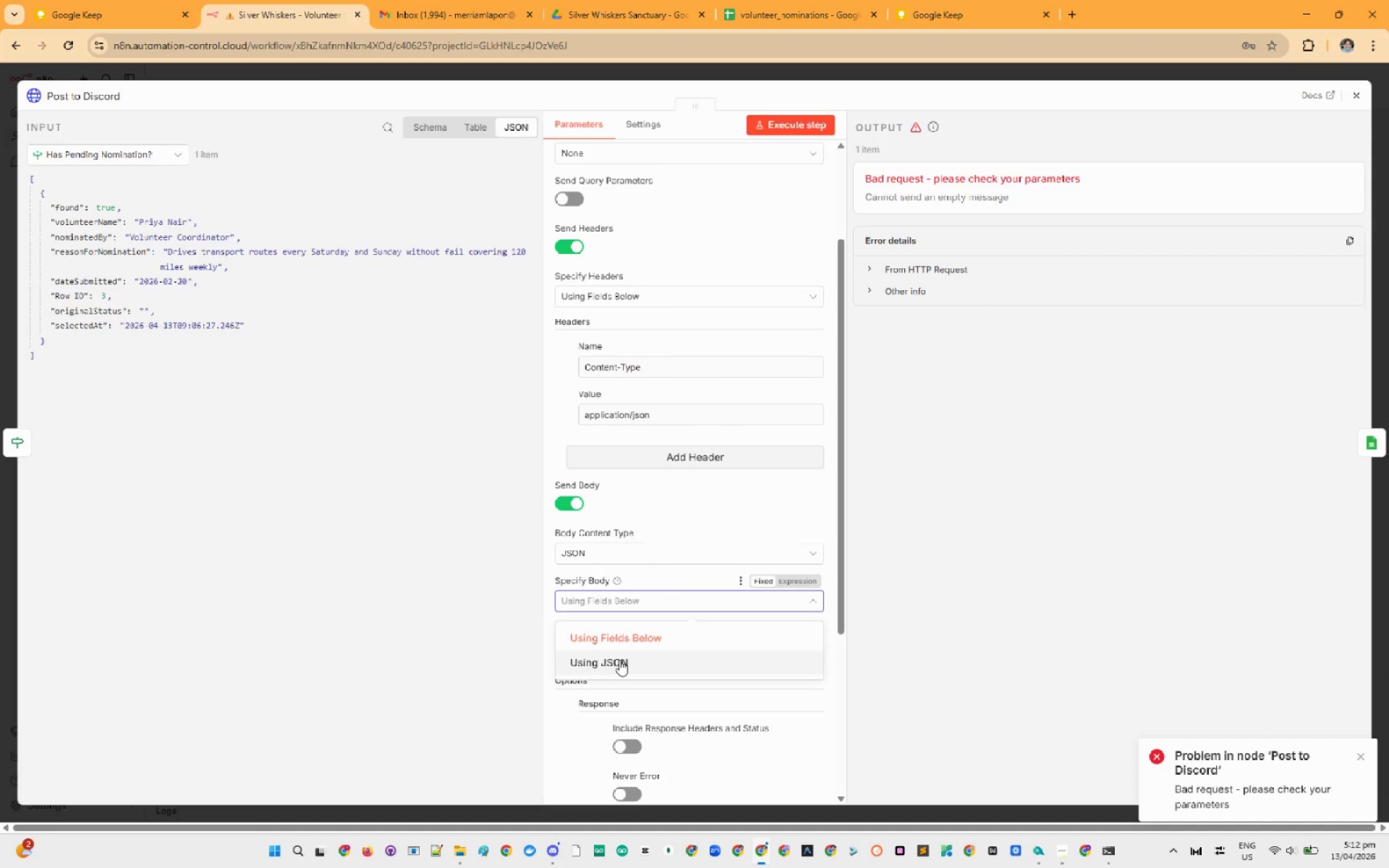 
left_click([619, 660])
 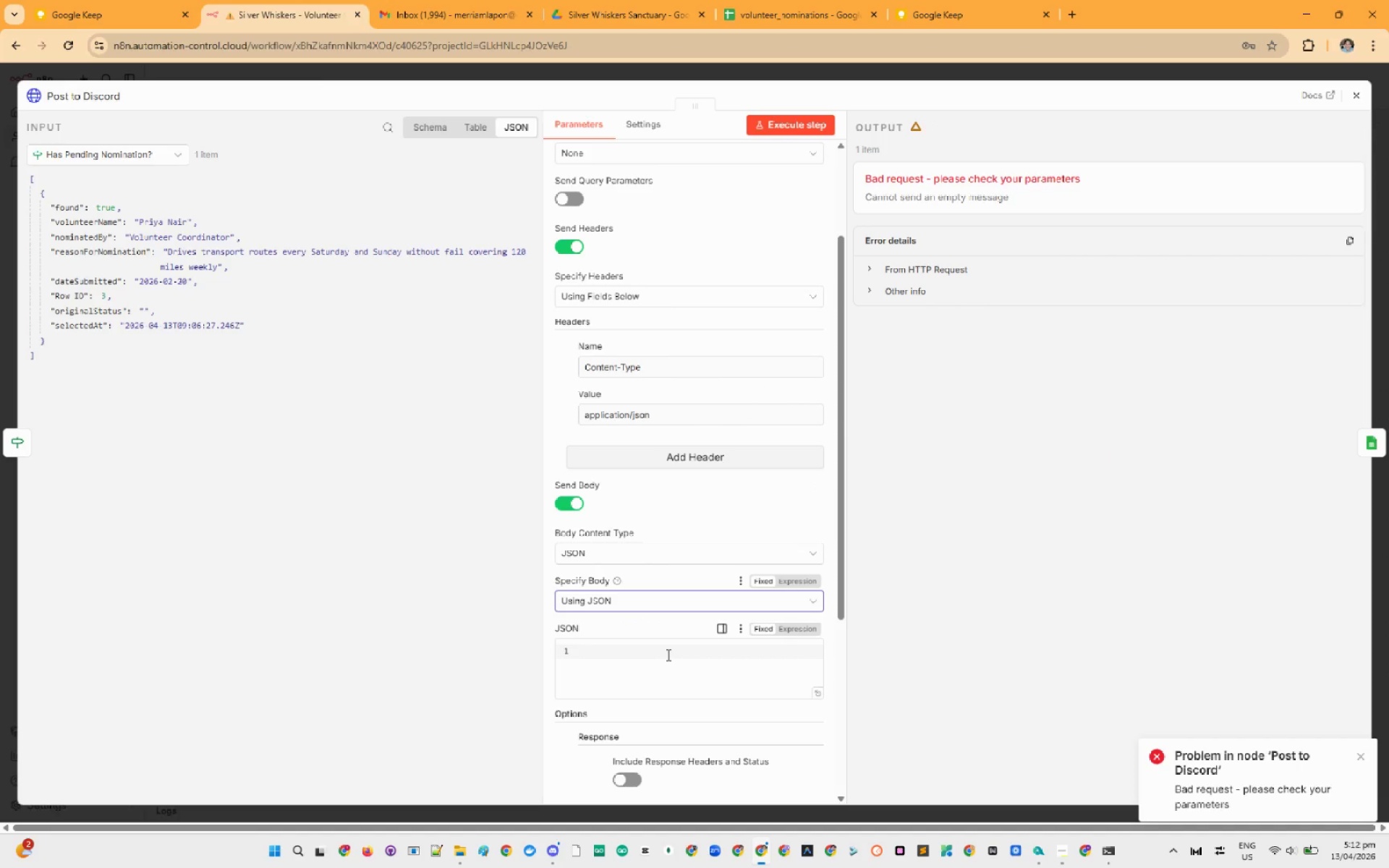 
key(Meta+Shift+S)
 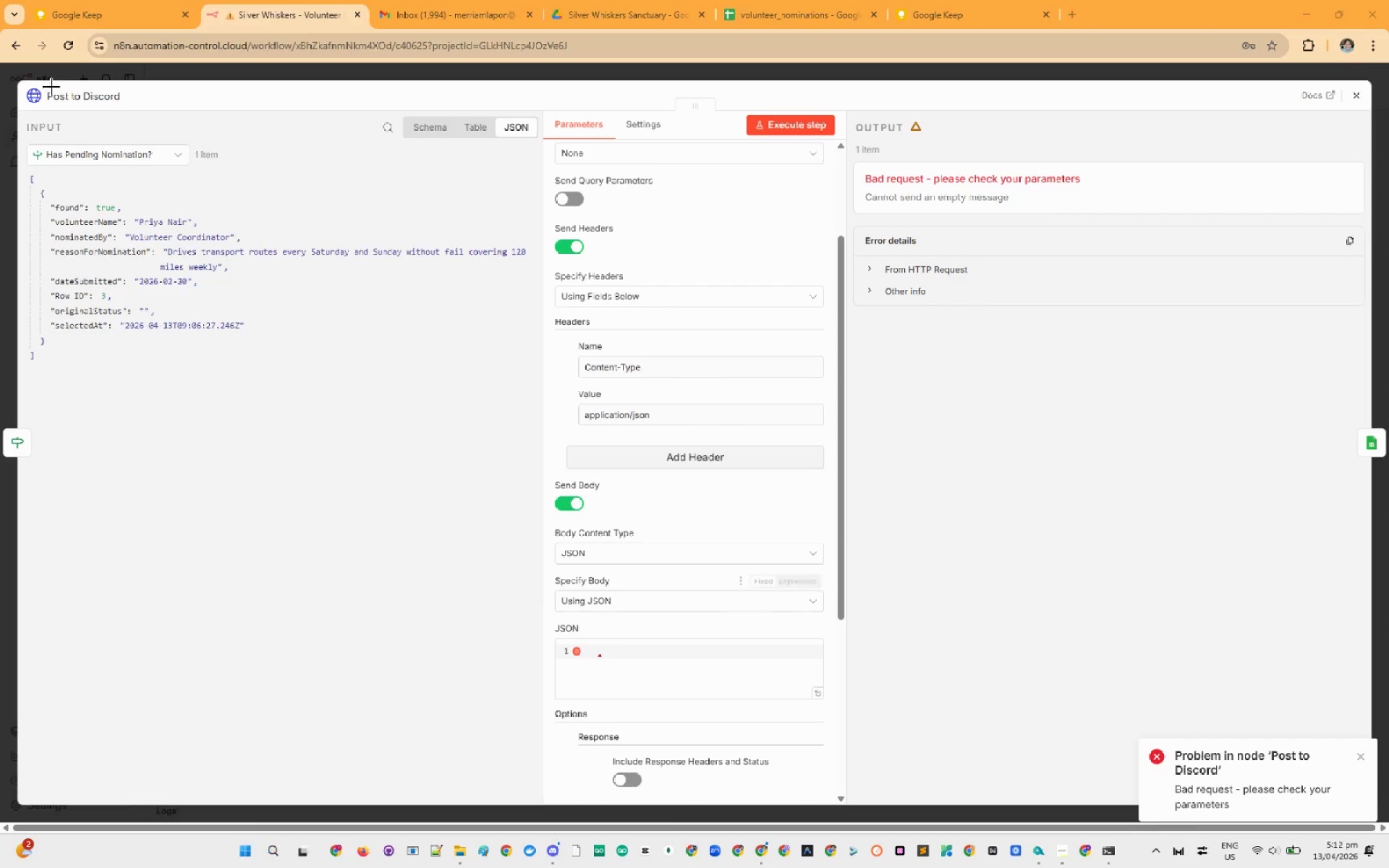 
left_click_drag(start_coordinate=[50, 86], to_coordinate=[1369, 836])
 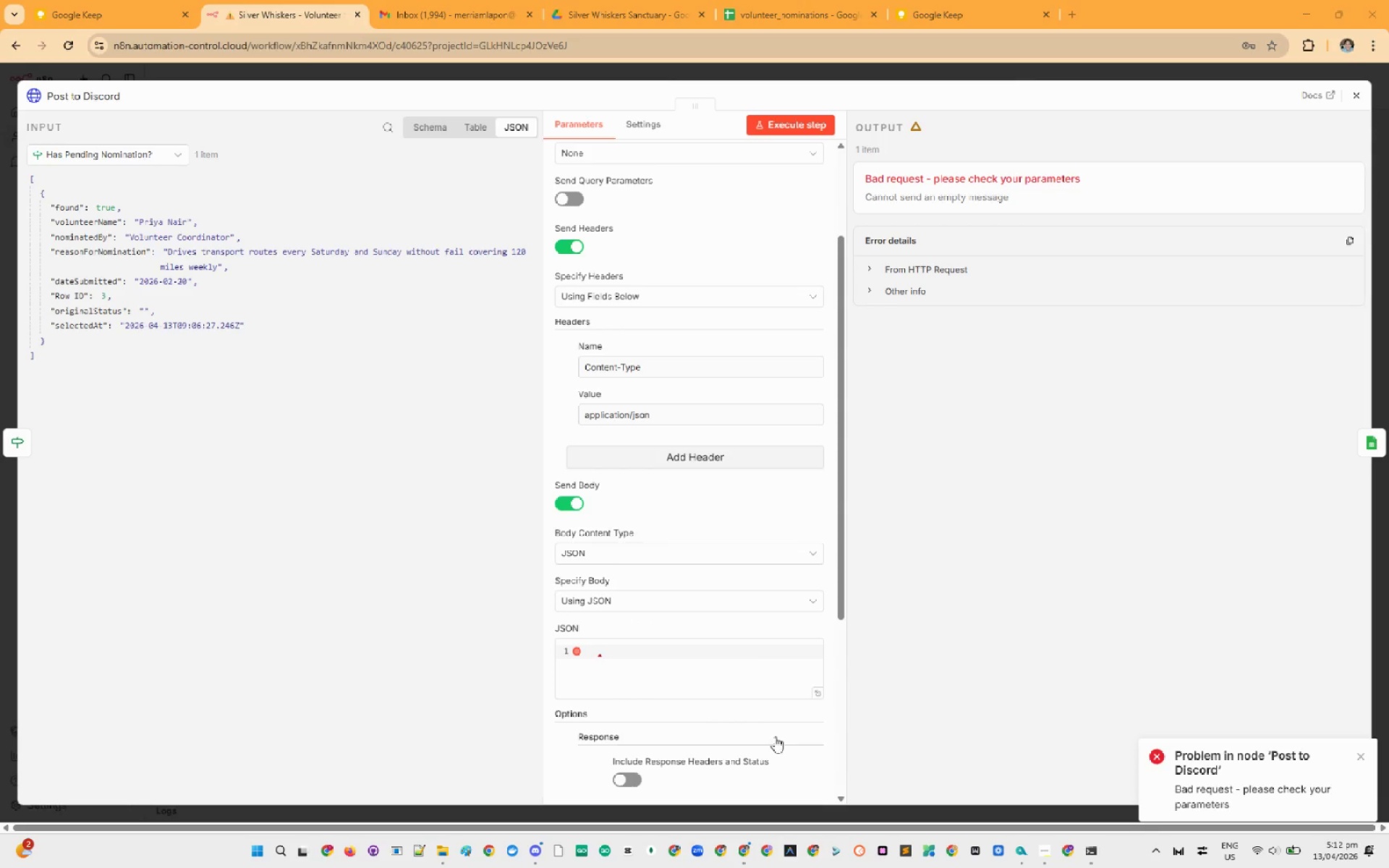 
scroll: coordinate [750, 647], scroll_direction: up, amount: 2.0
 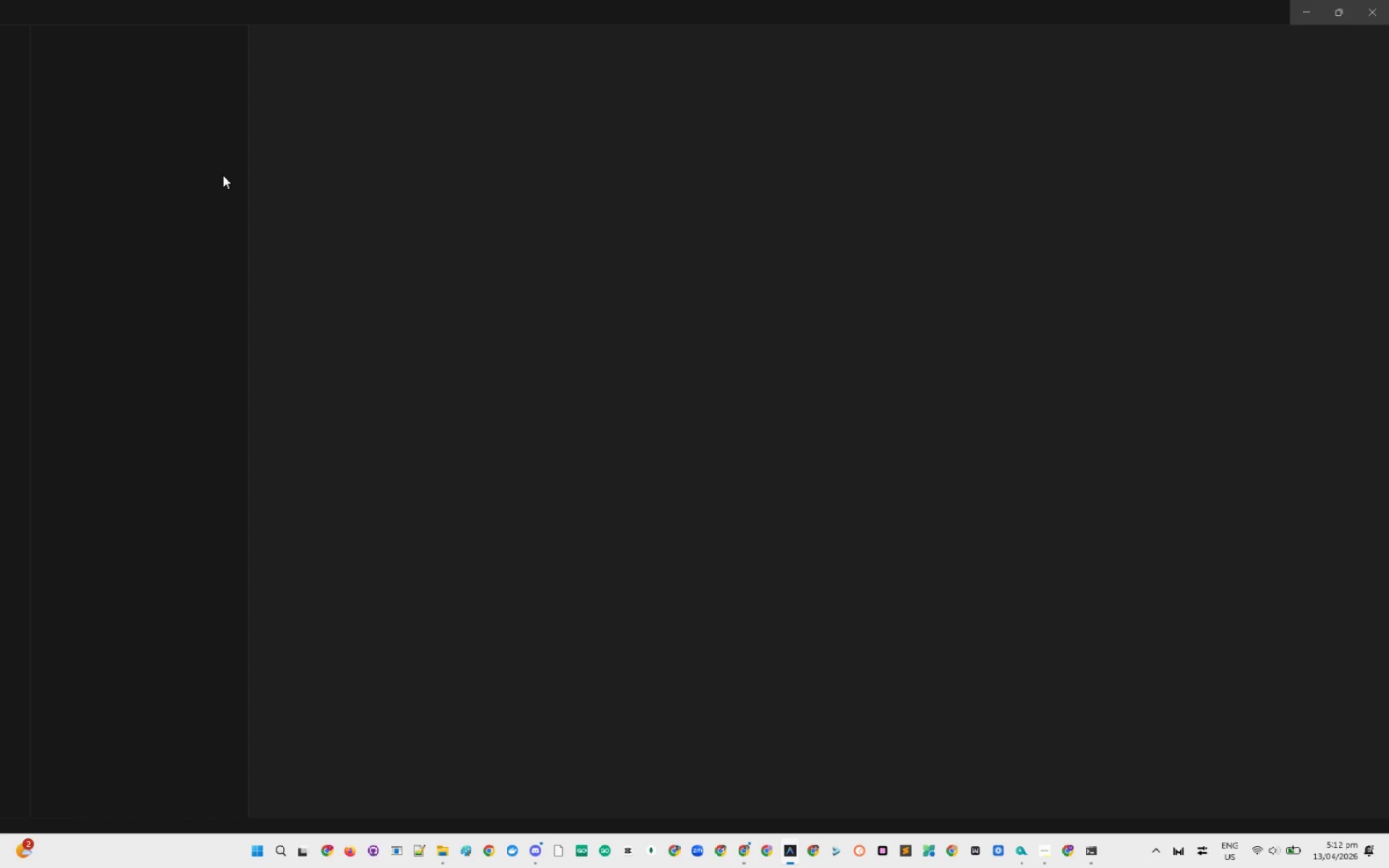 
left_click([44, 19])
 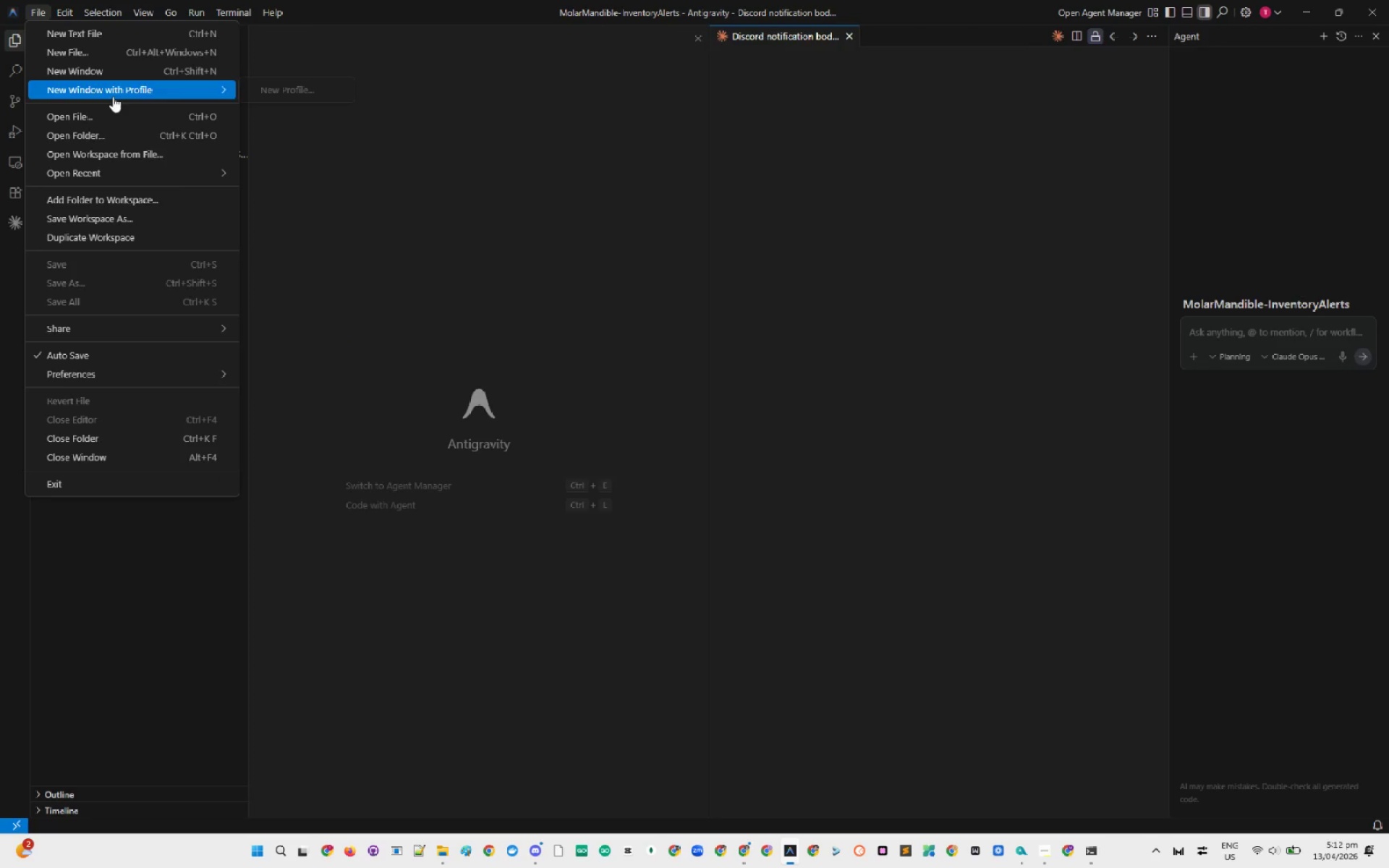 
left_click([119, 129])
 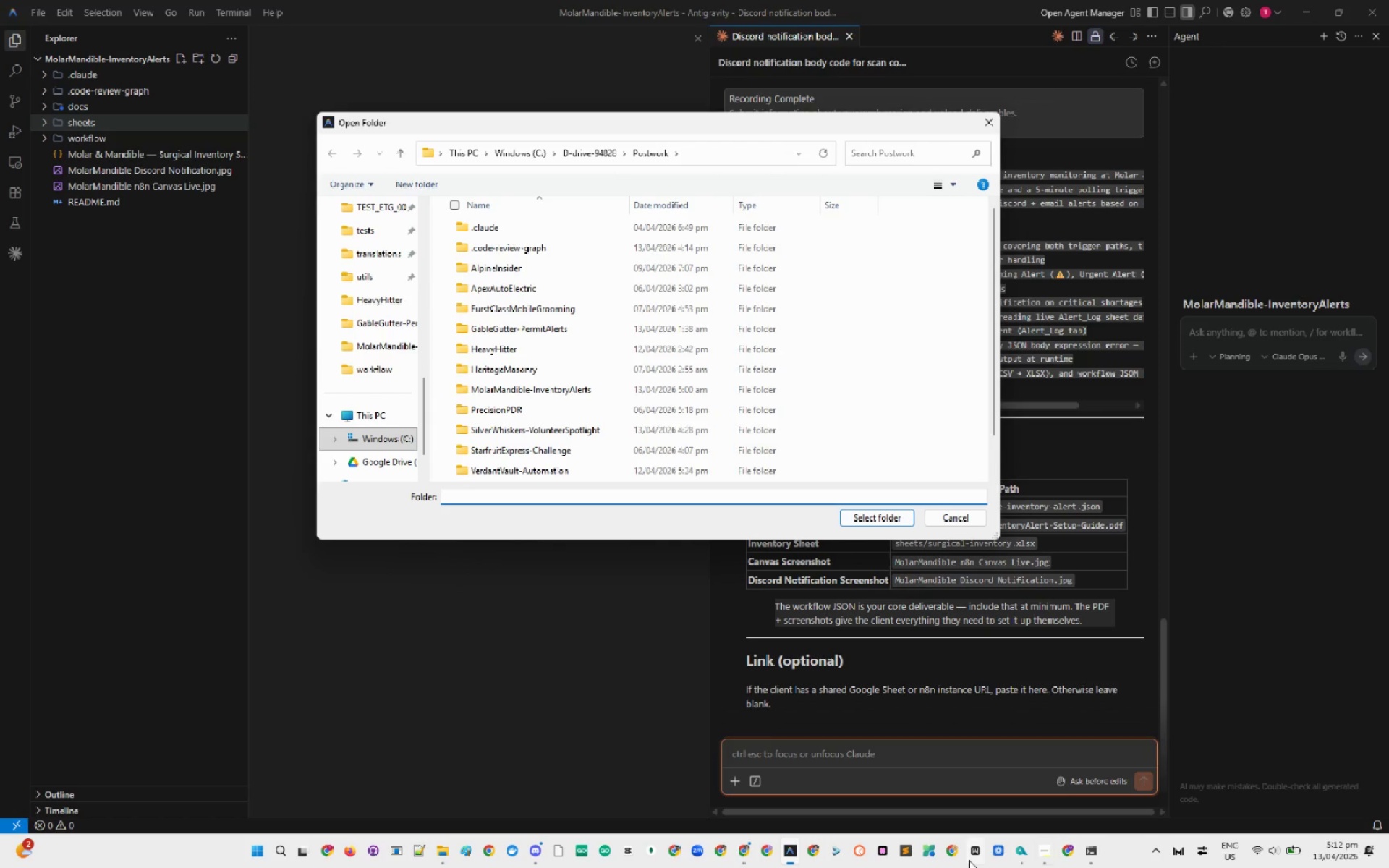 
left_click([744, 852])
 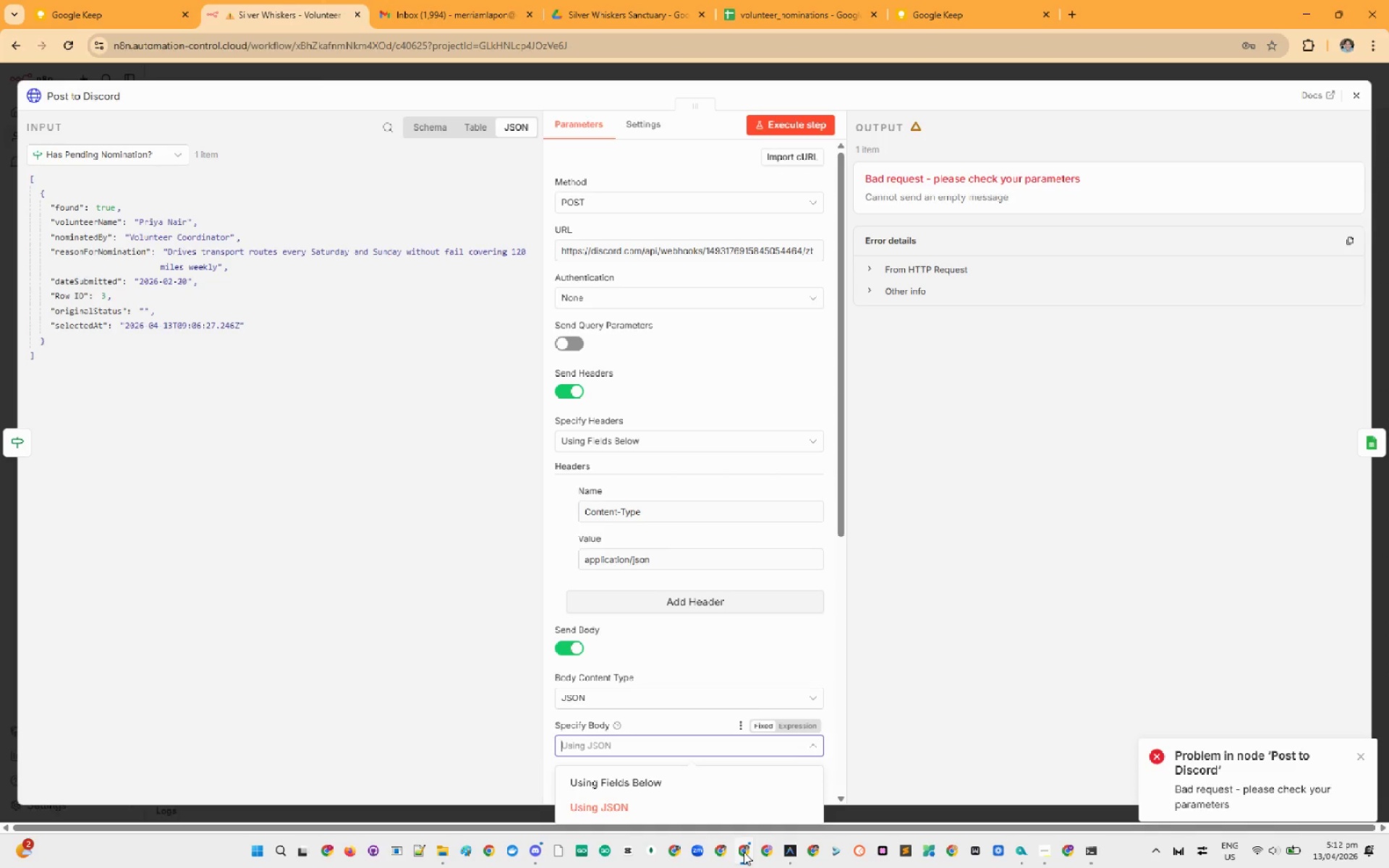 
left_click([744, 852])
 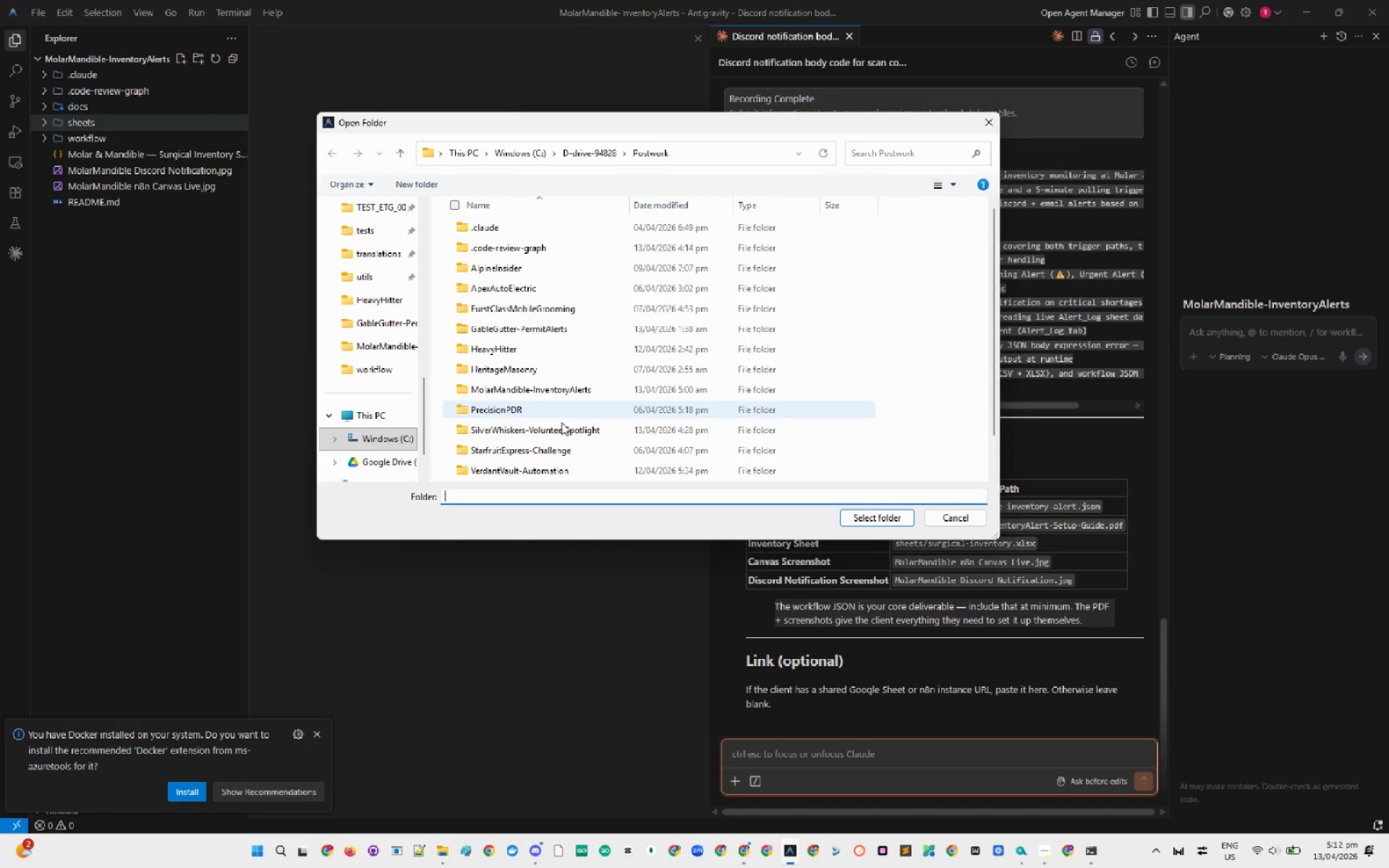 
double_click([563, 432])
 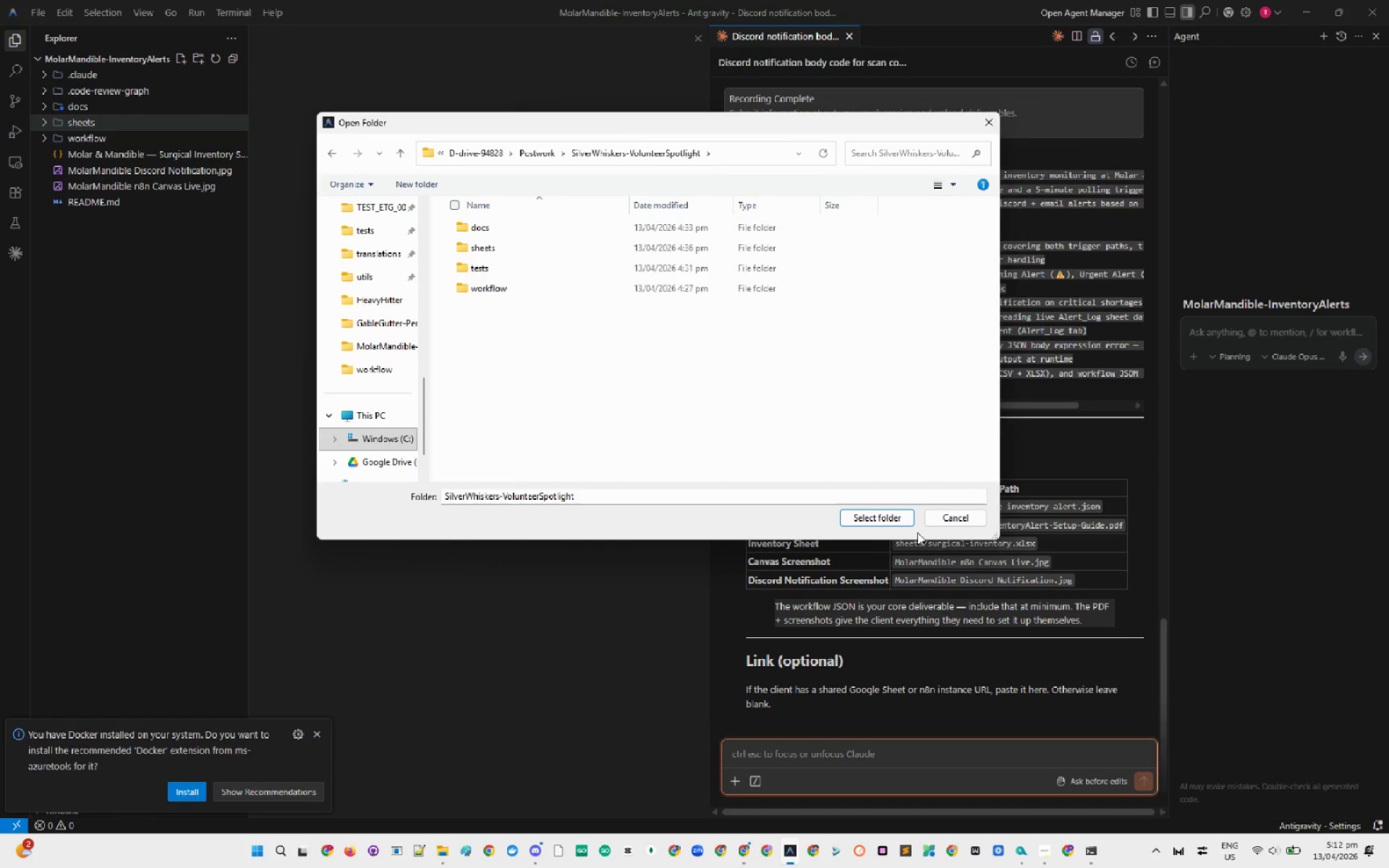 
left_click([890, 524])
 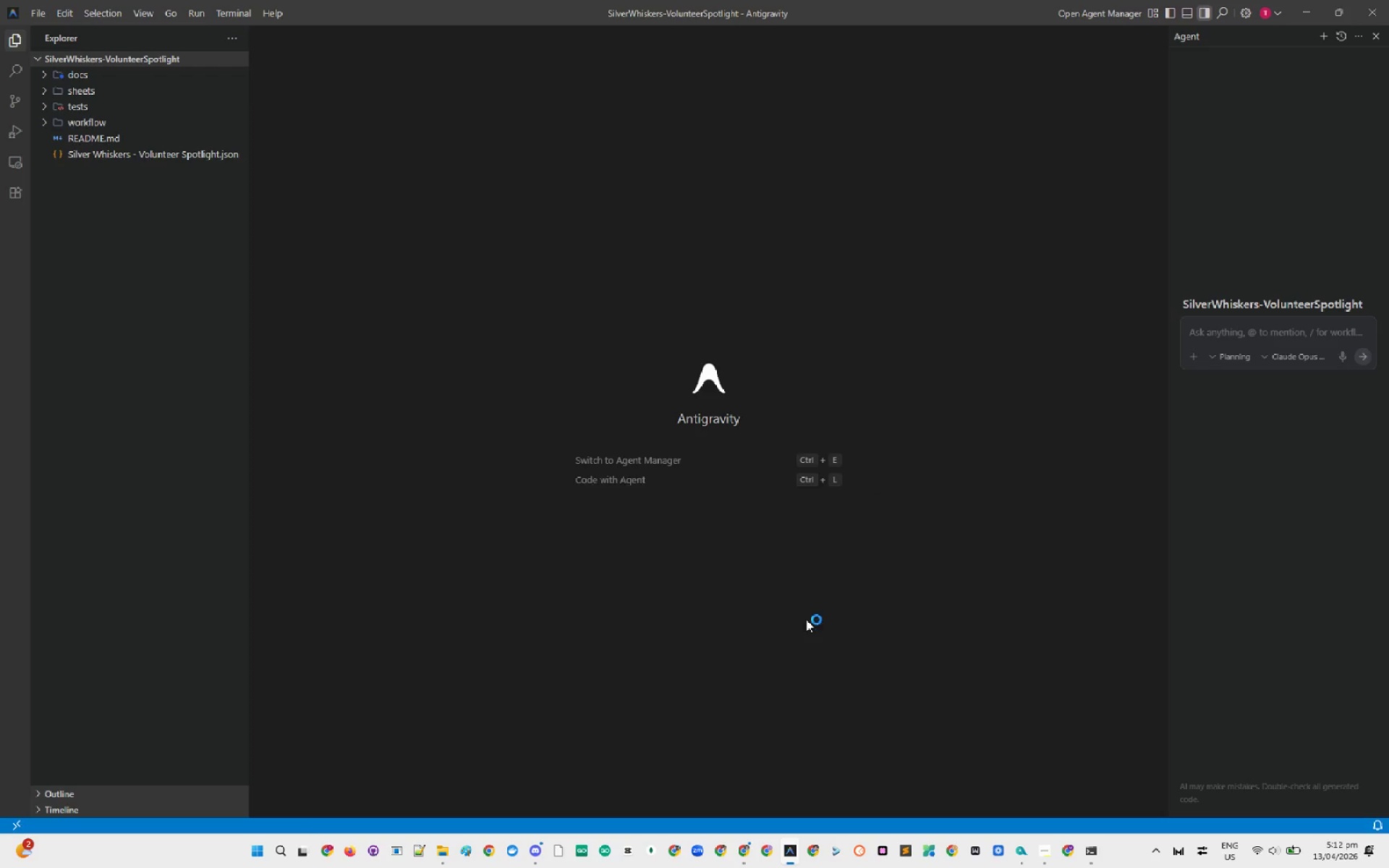 
left_click([1381, 37])
 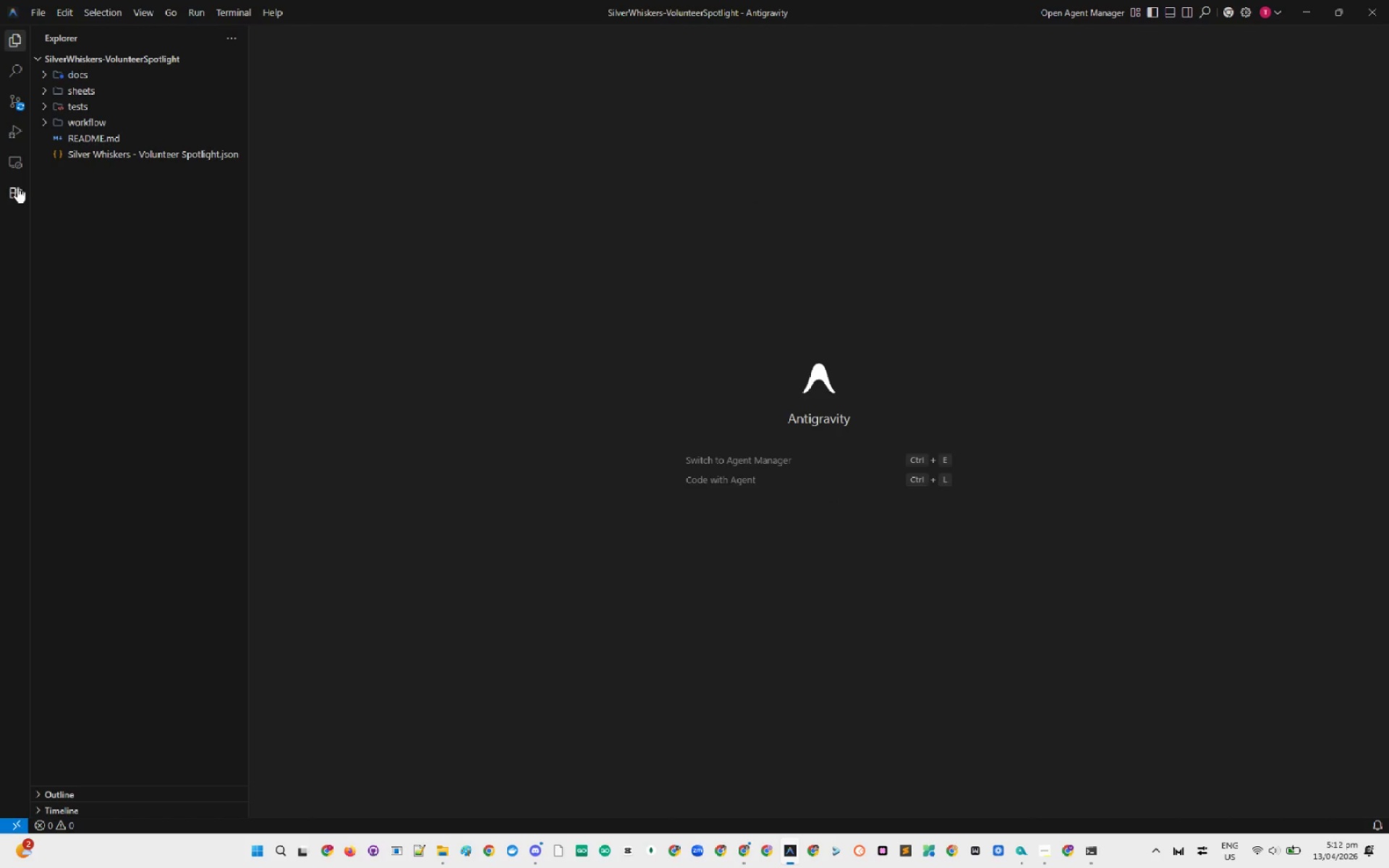 
left_click([18, 187])
 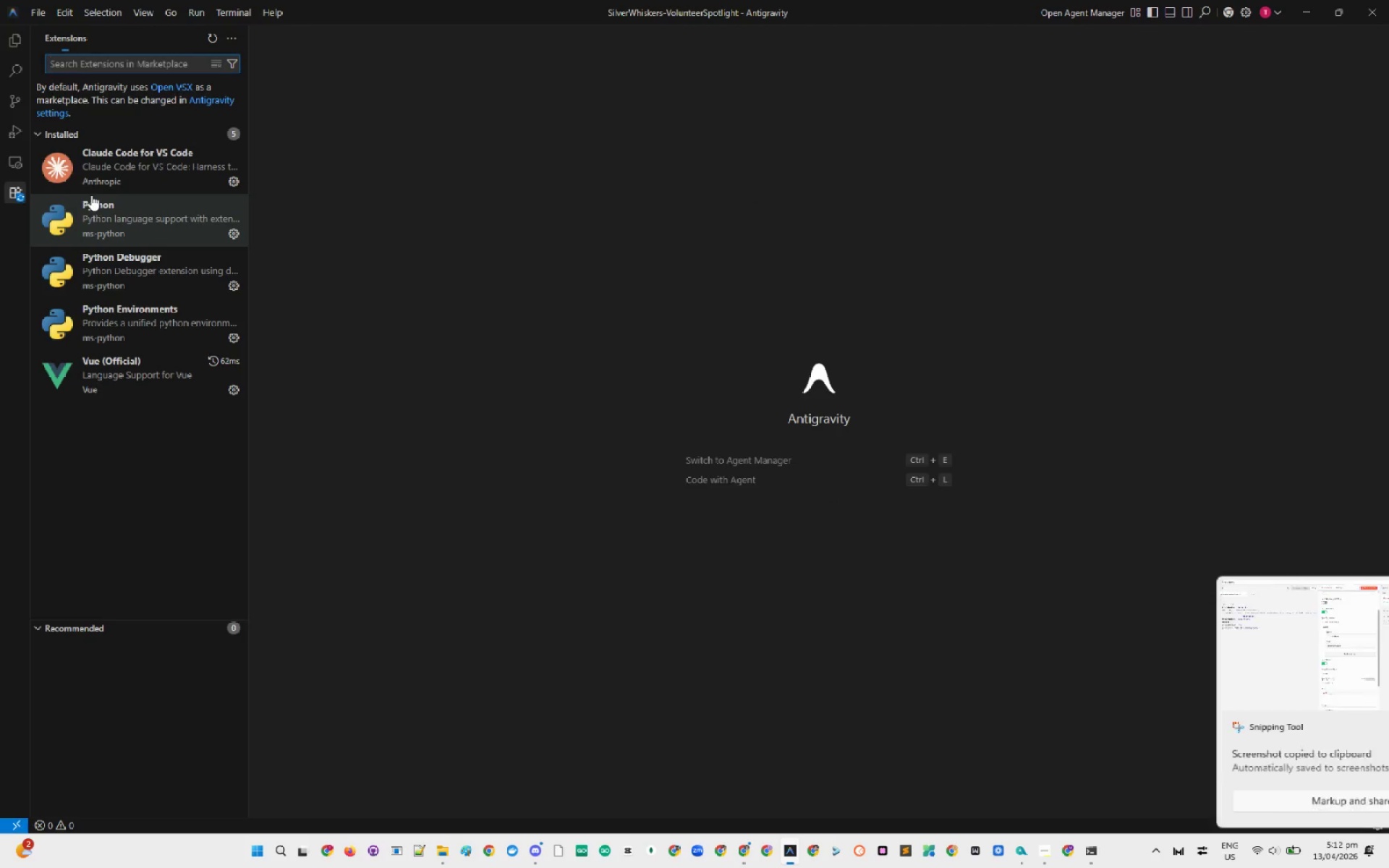 
left_click([130, 166])
 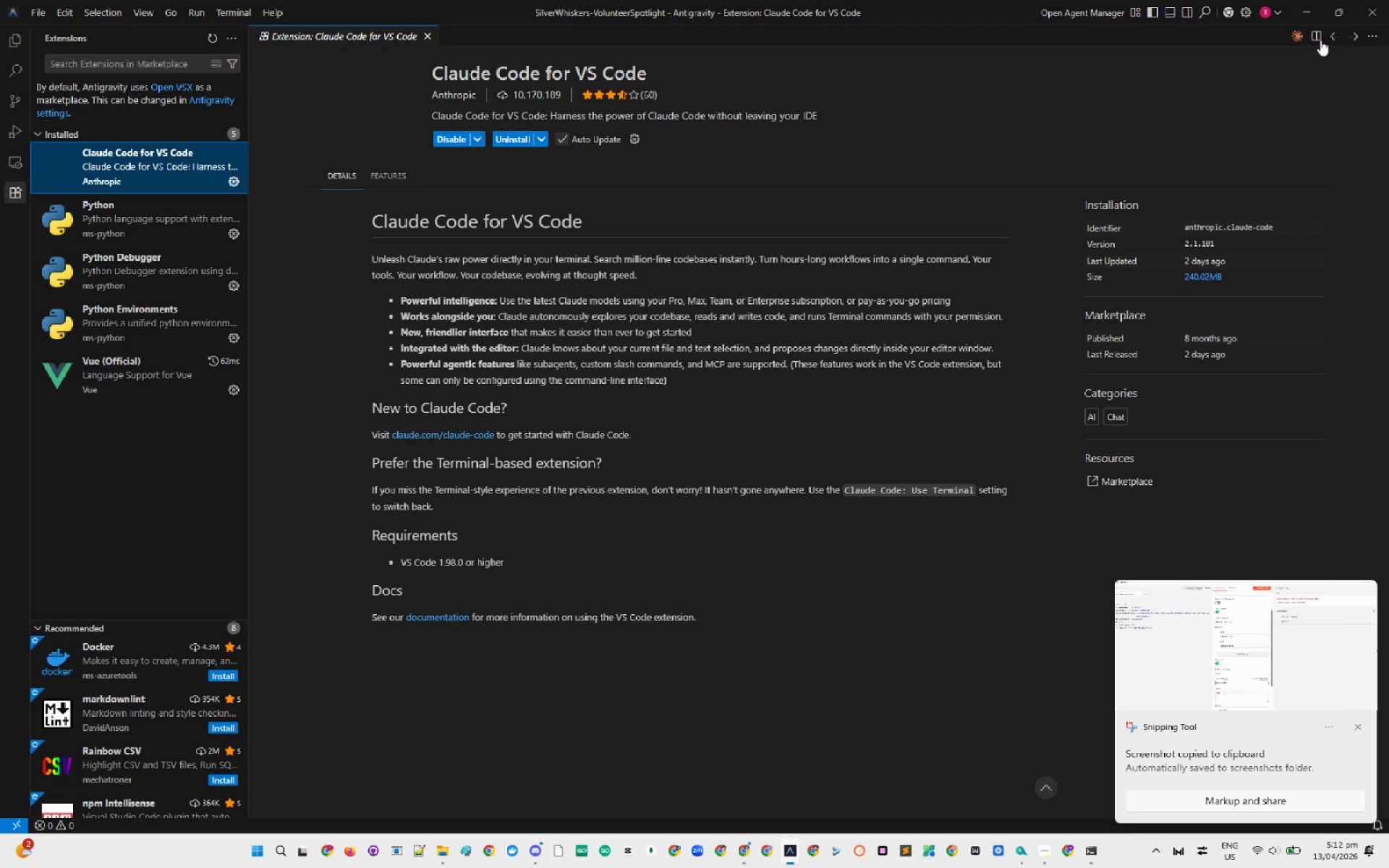 
left_click([1304, 35])
 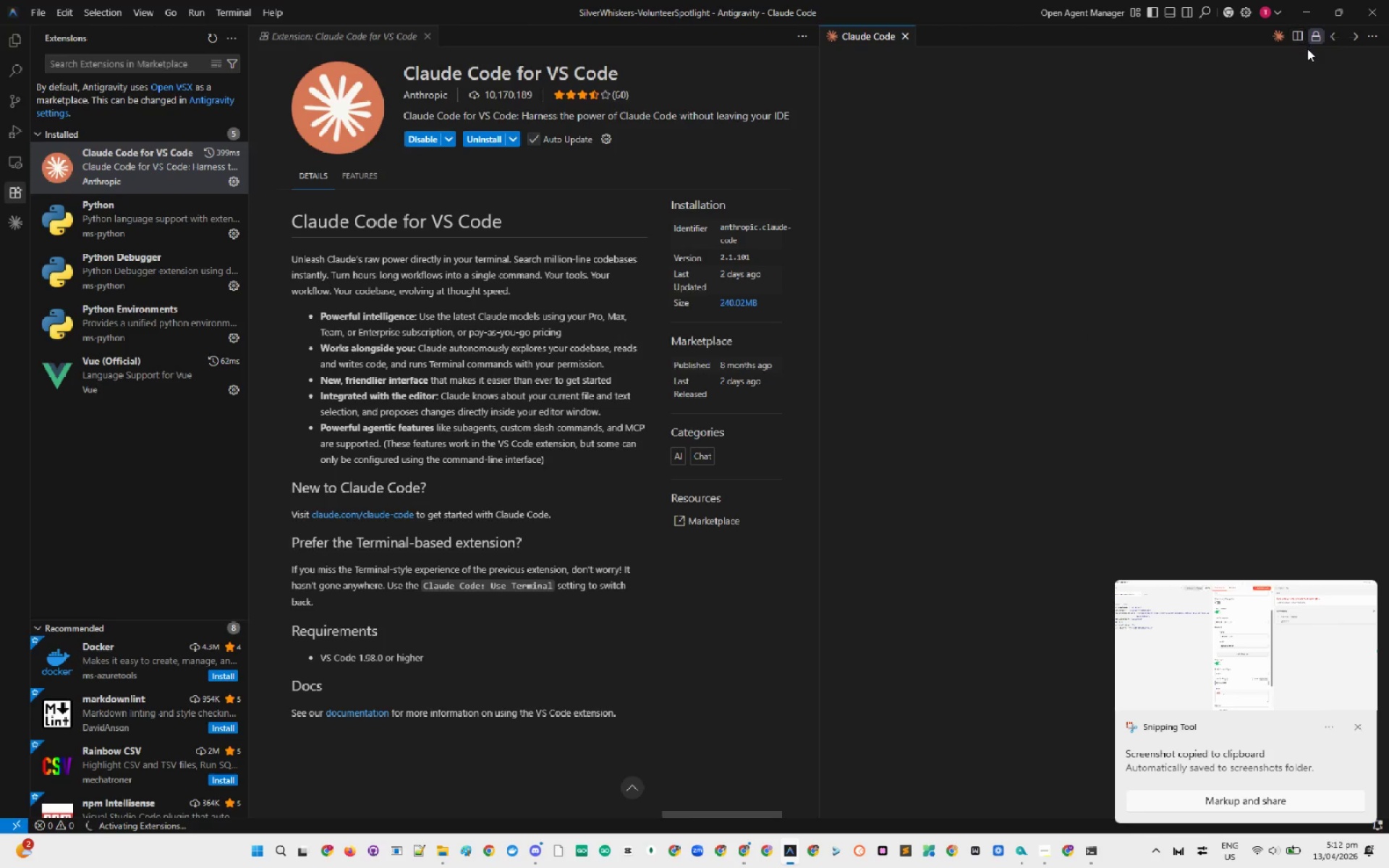 
left_click([804, 40])
 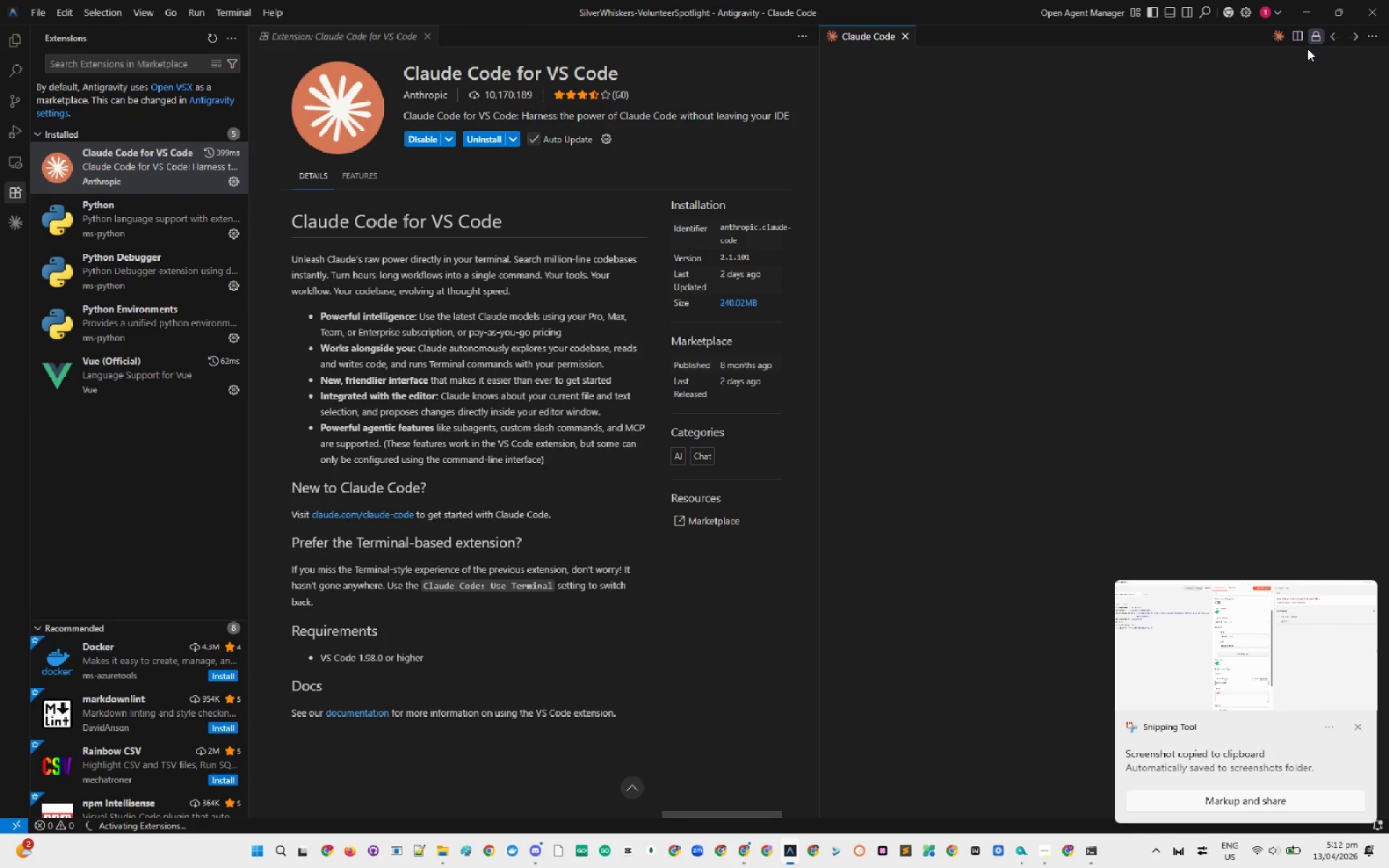 
left_click([671, 88])
 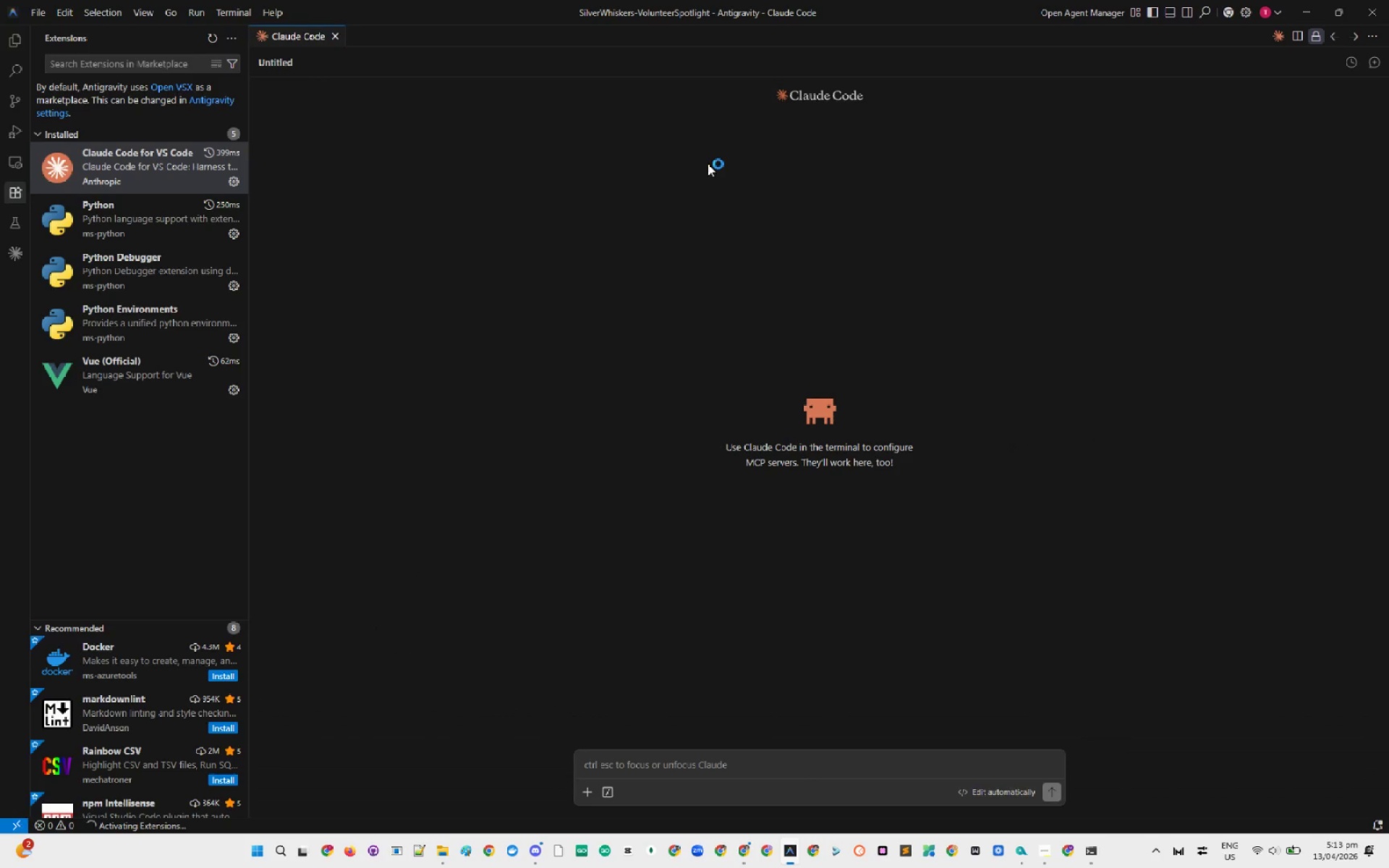 
left_click([650, 748])
 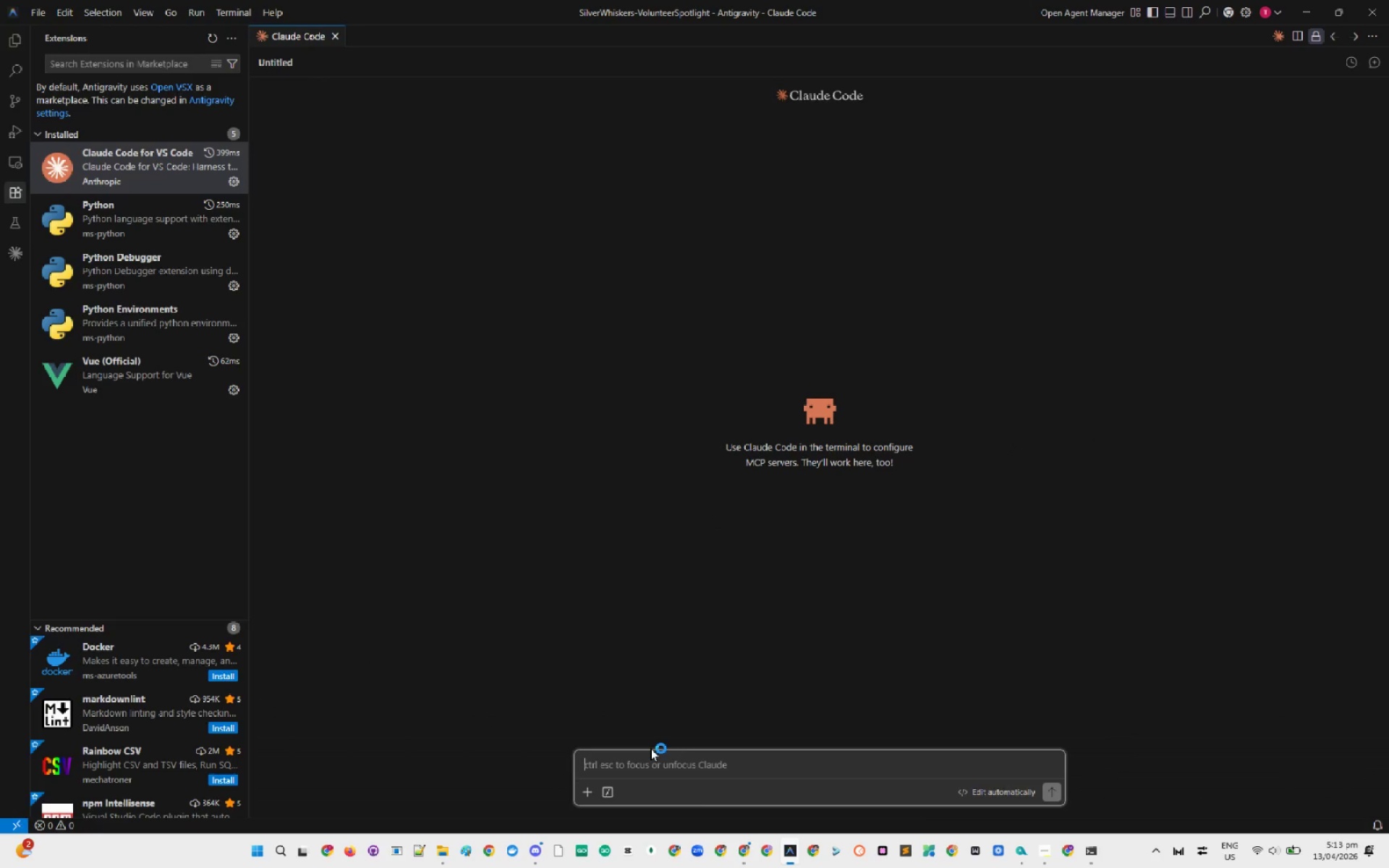 
key(Control+V)
 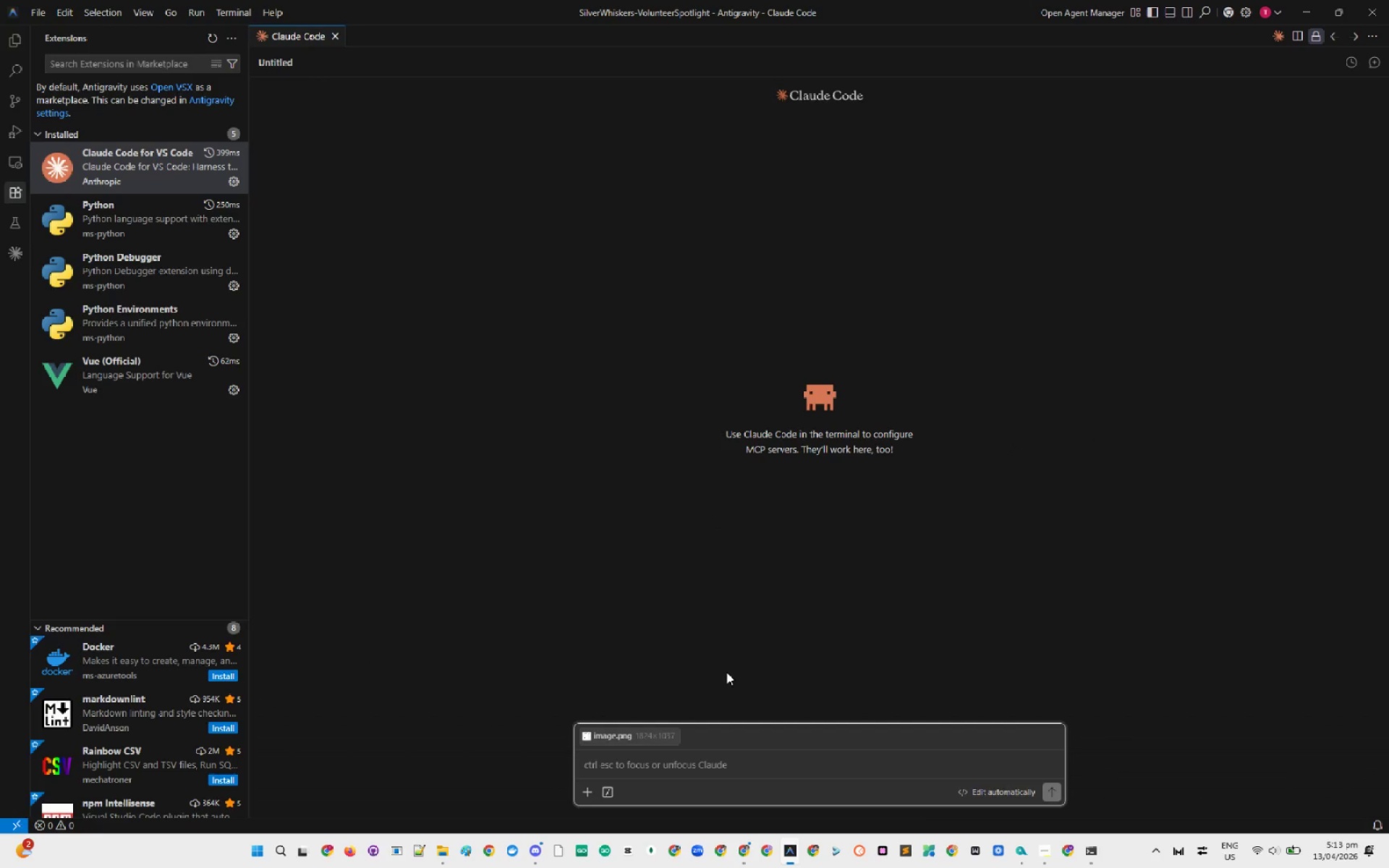 
type(give me the json data for discord notifcations s)
key(Backspace)
type(code)
 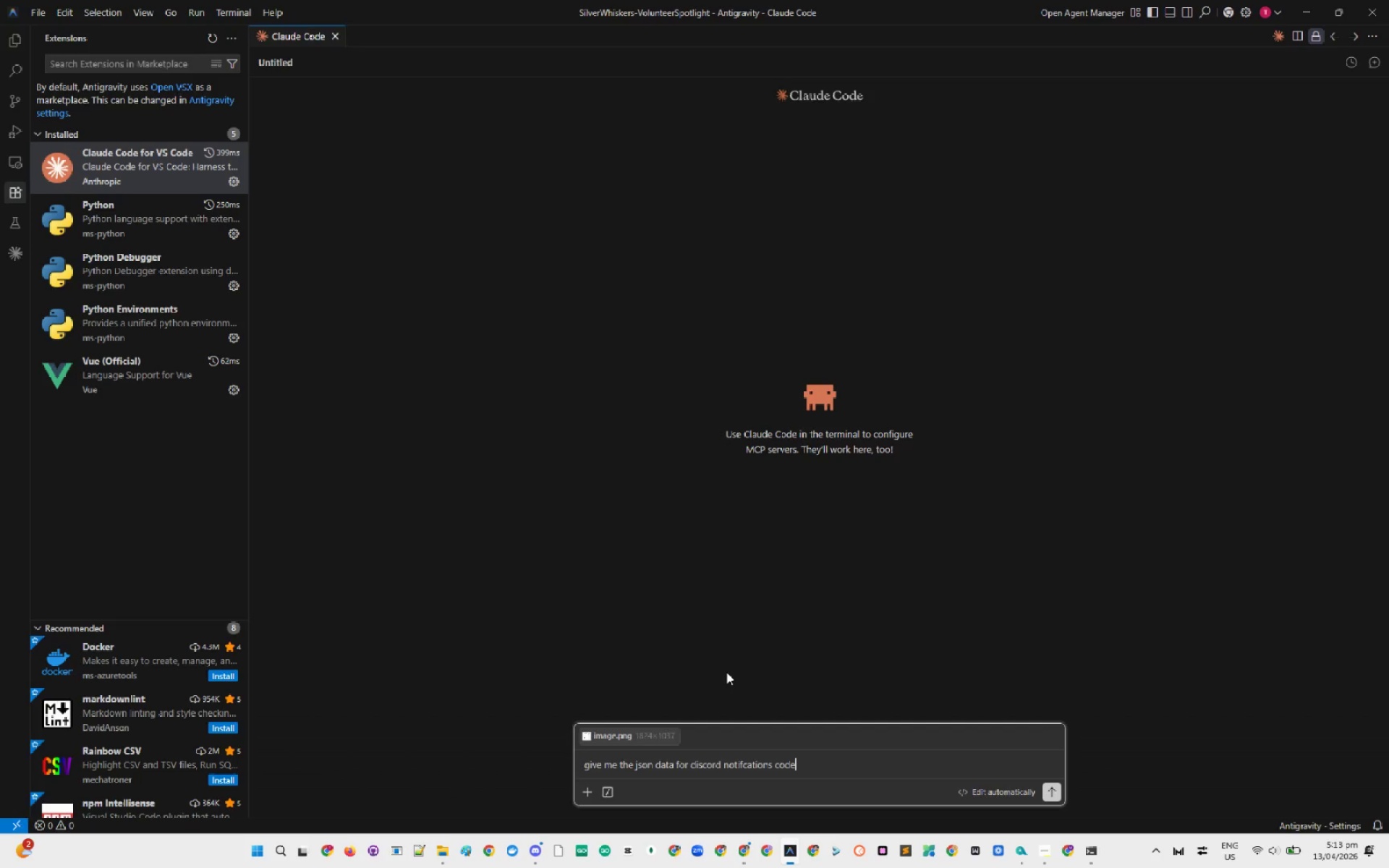 
key(Enter)
 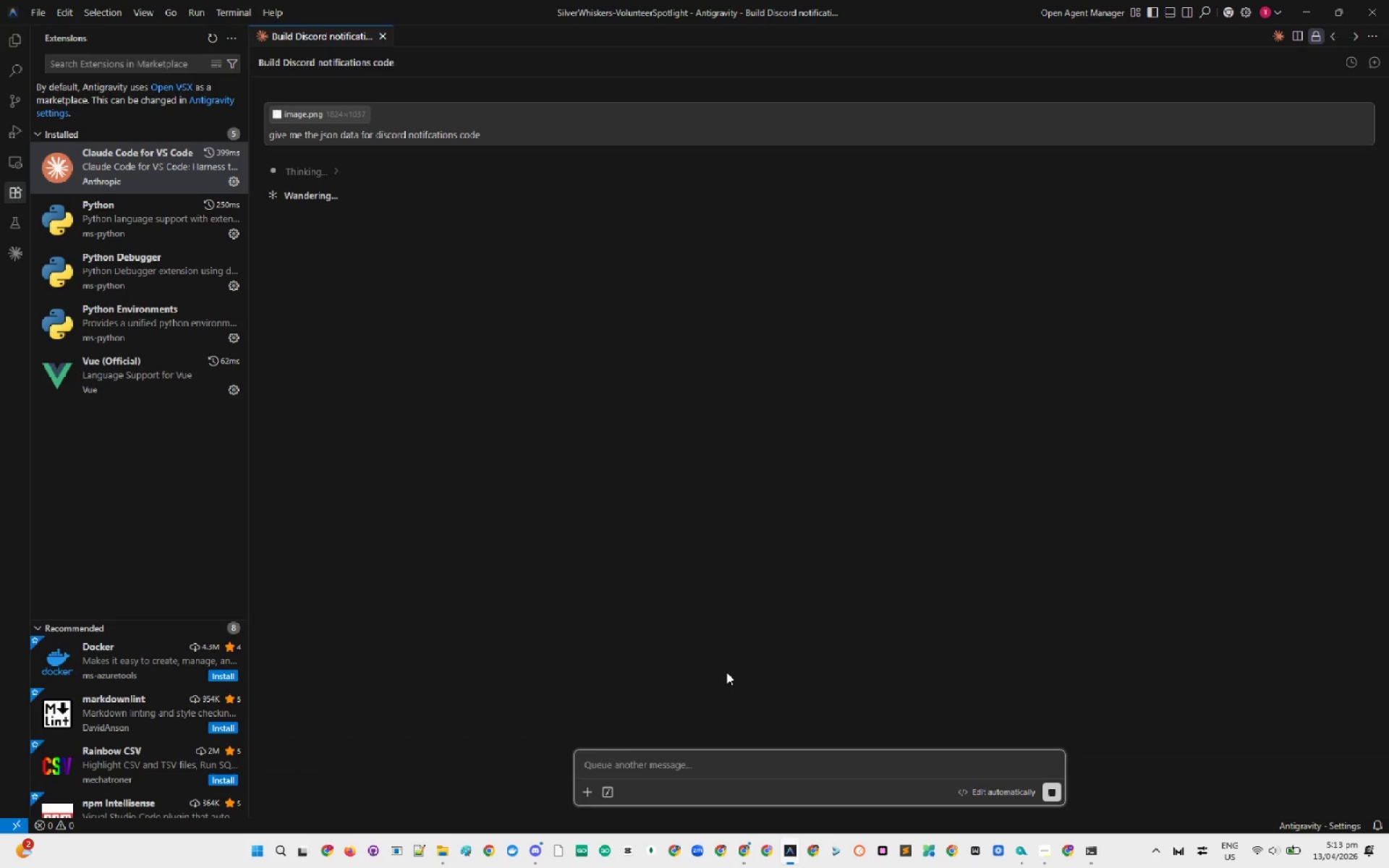 
wait(13.17)
 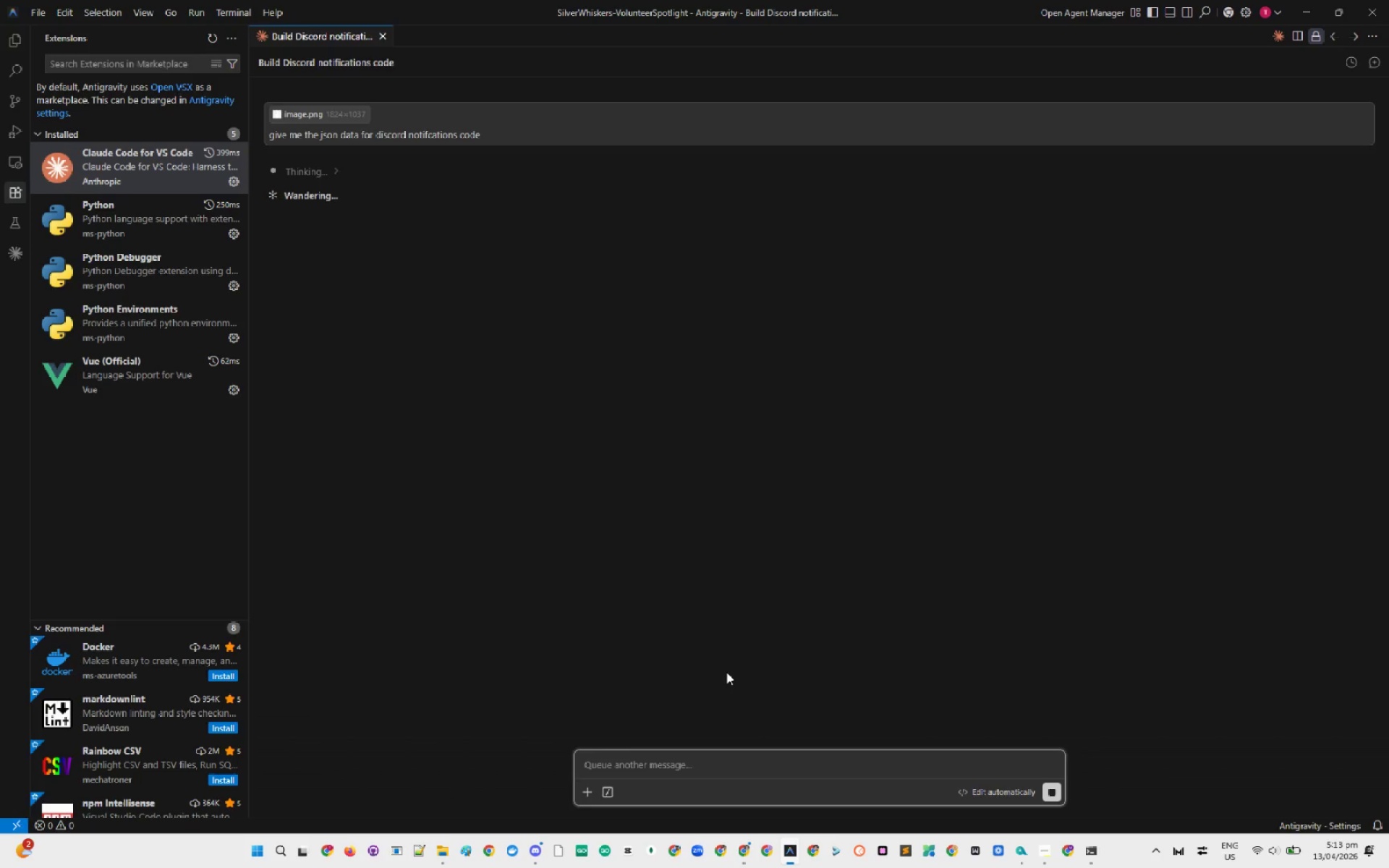 
left_click([736, 857])
 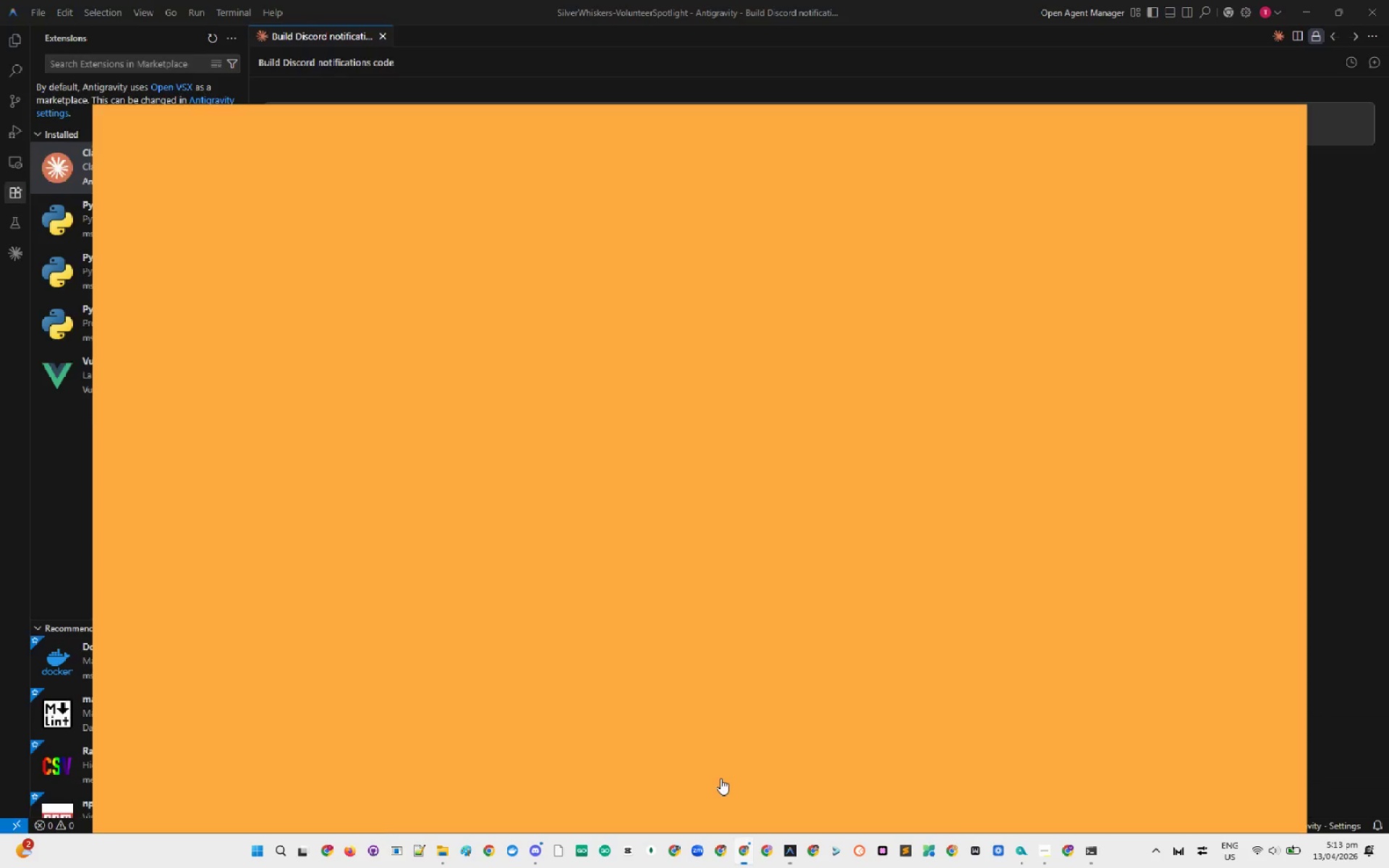 
scroll: coordinate [700, 544], scroll_direction: none, amount: 0.0
 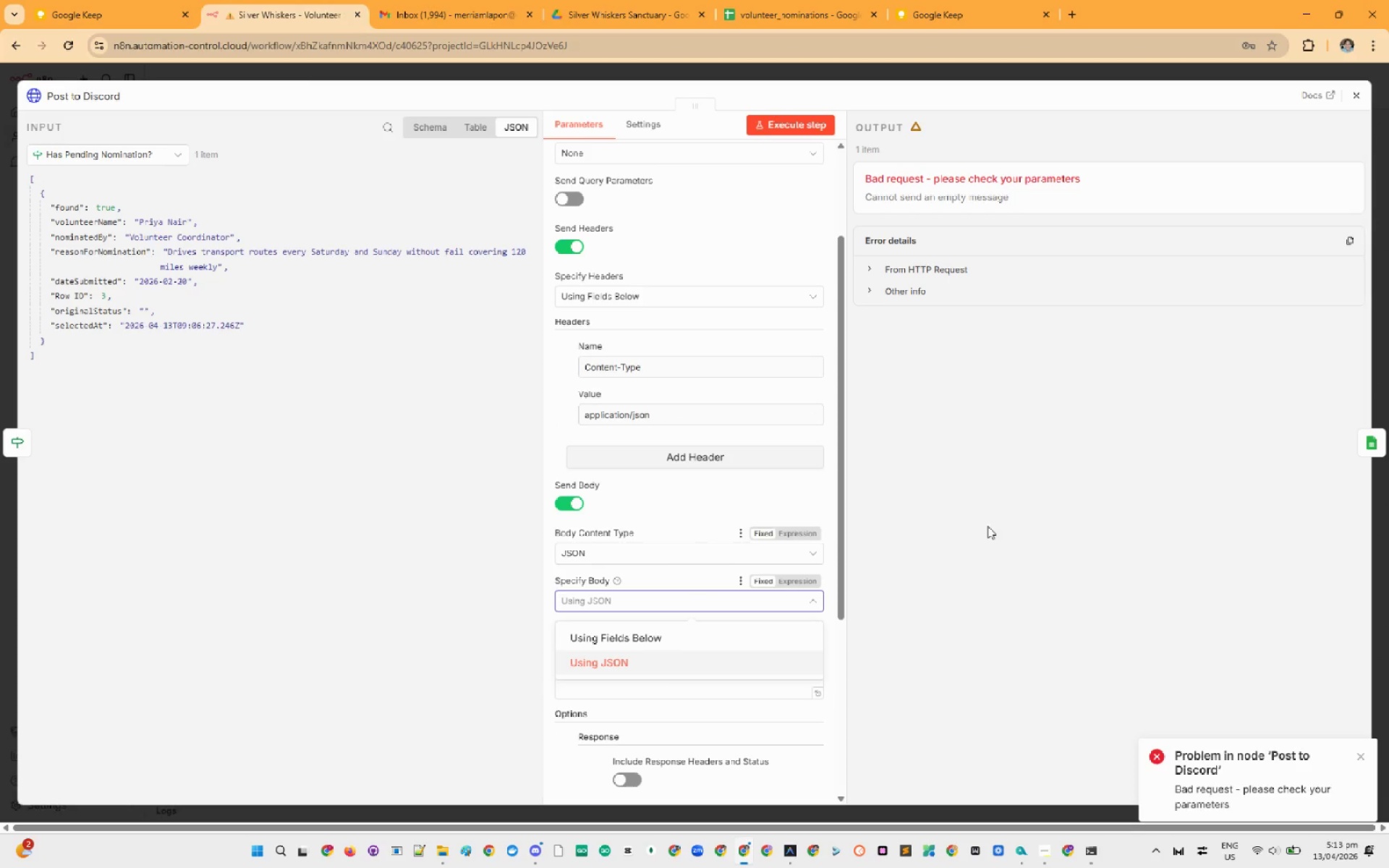 
left_click([1024, 510])
 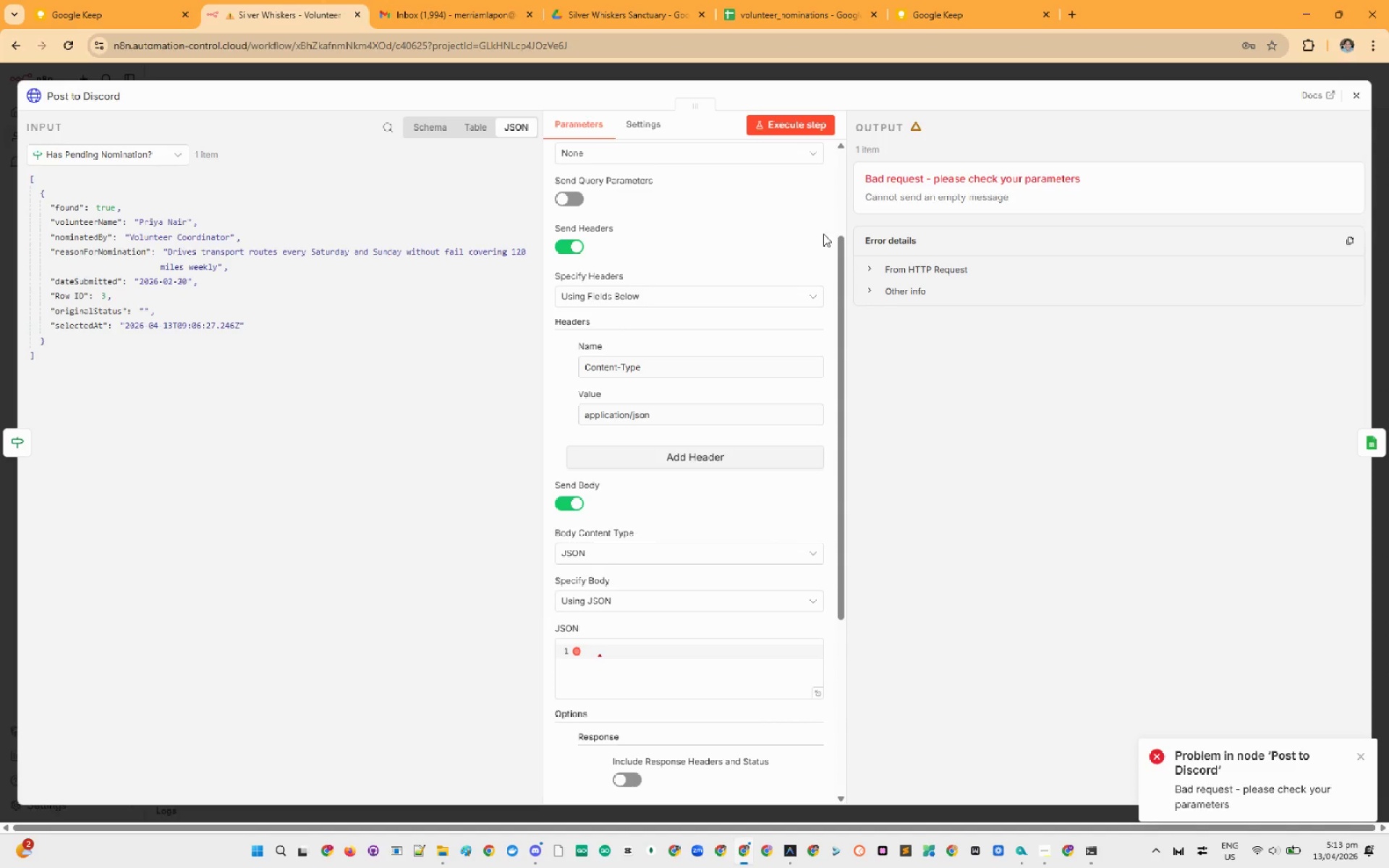 
left_click([782, 122])
 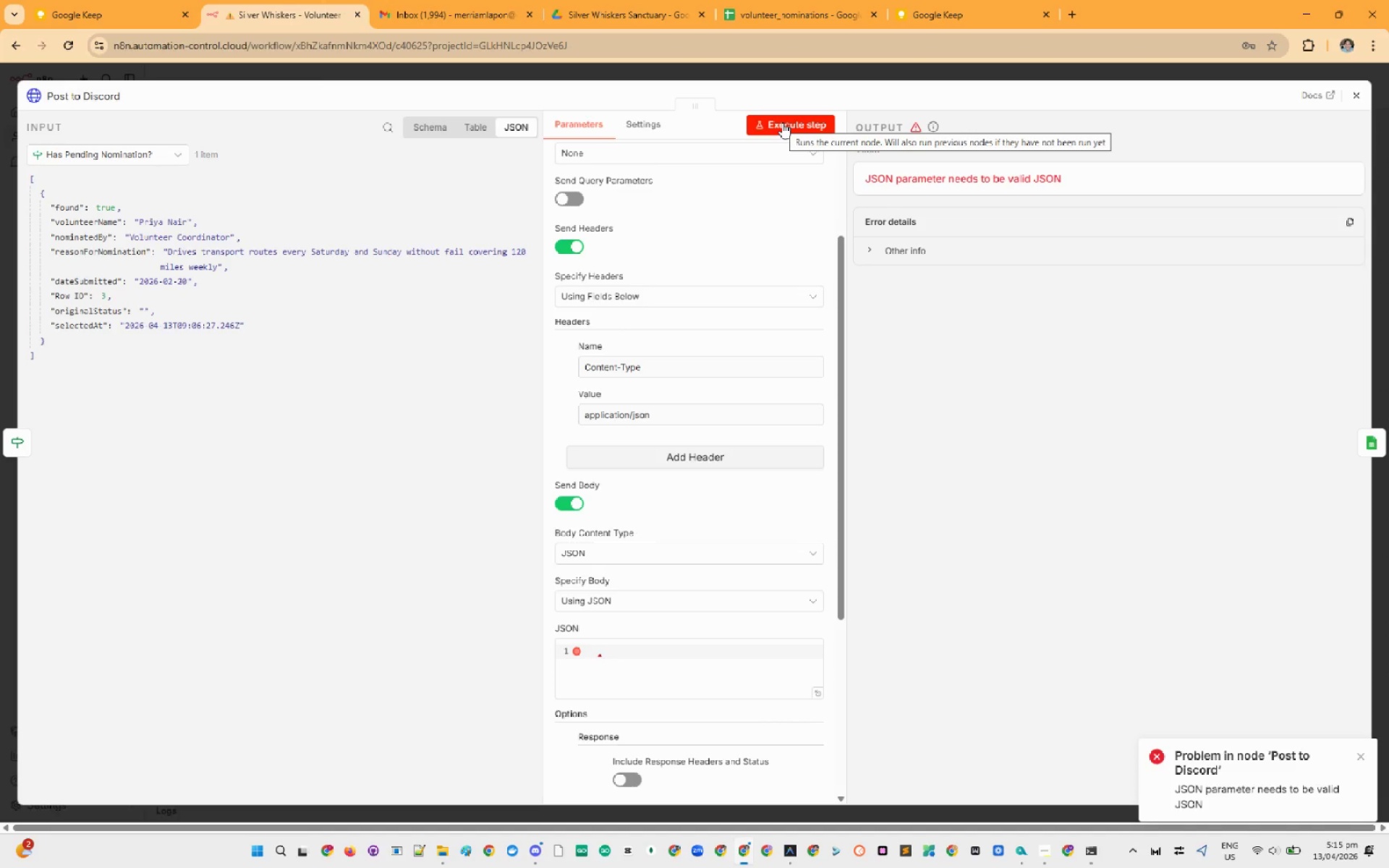 
wait(96.5)
 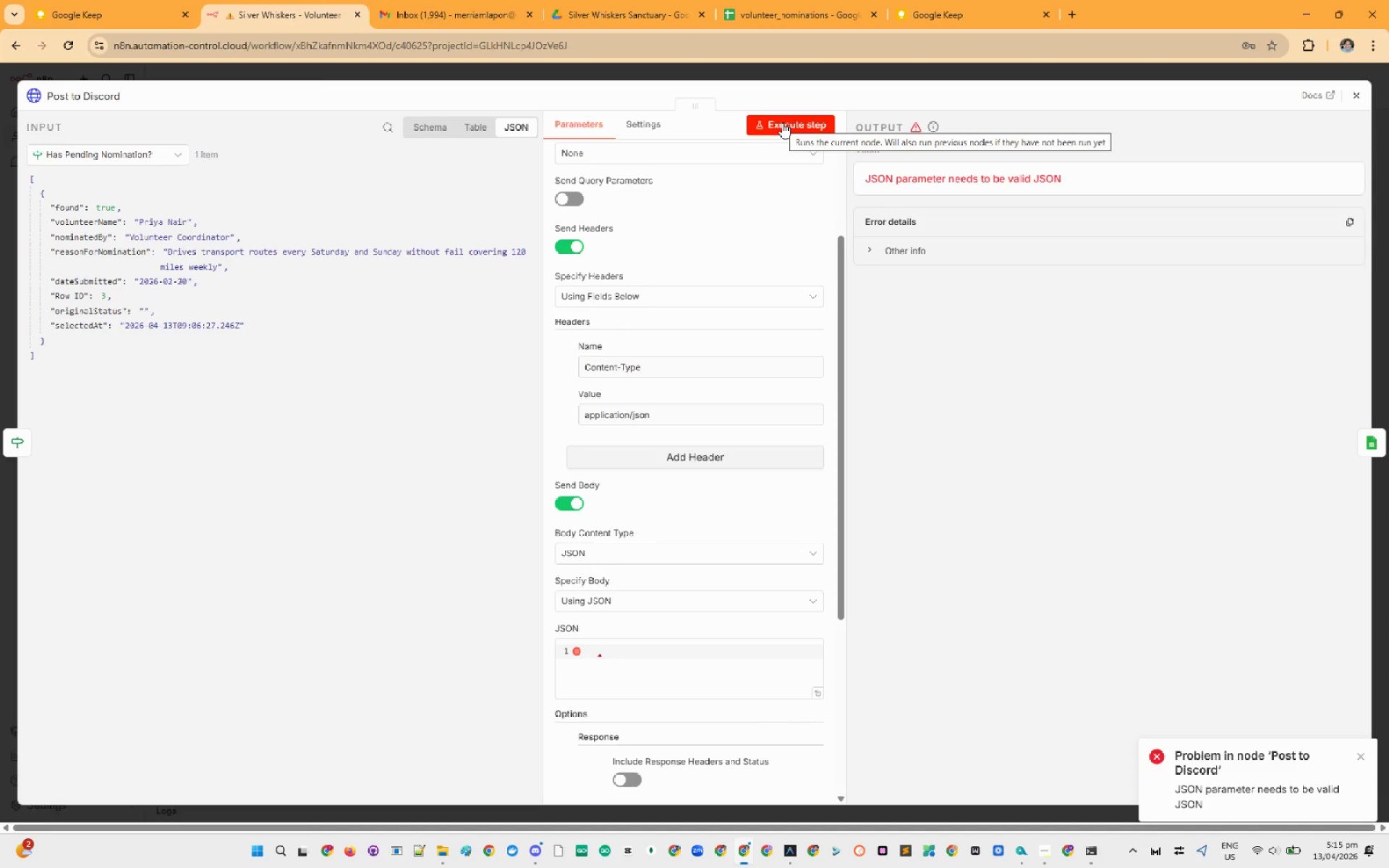 
scroll: coordinate [742, 289], scroll_direction: none, amount: 0.0
 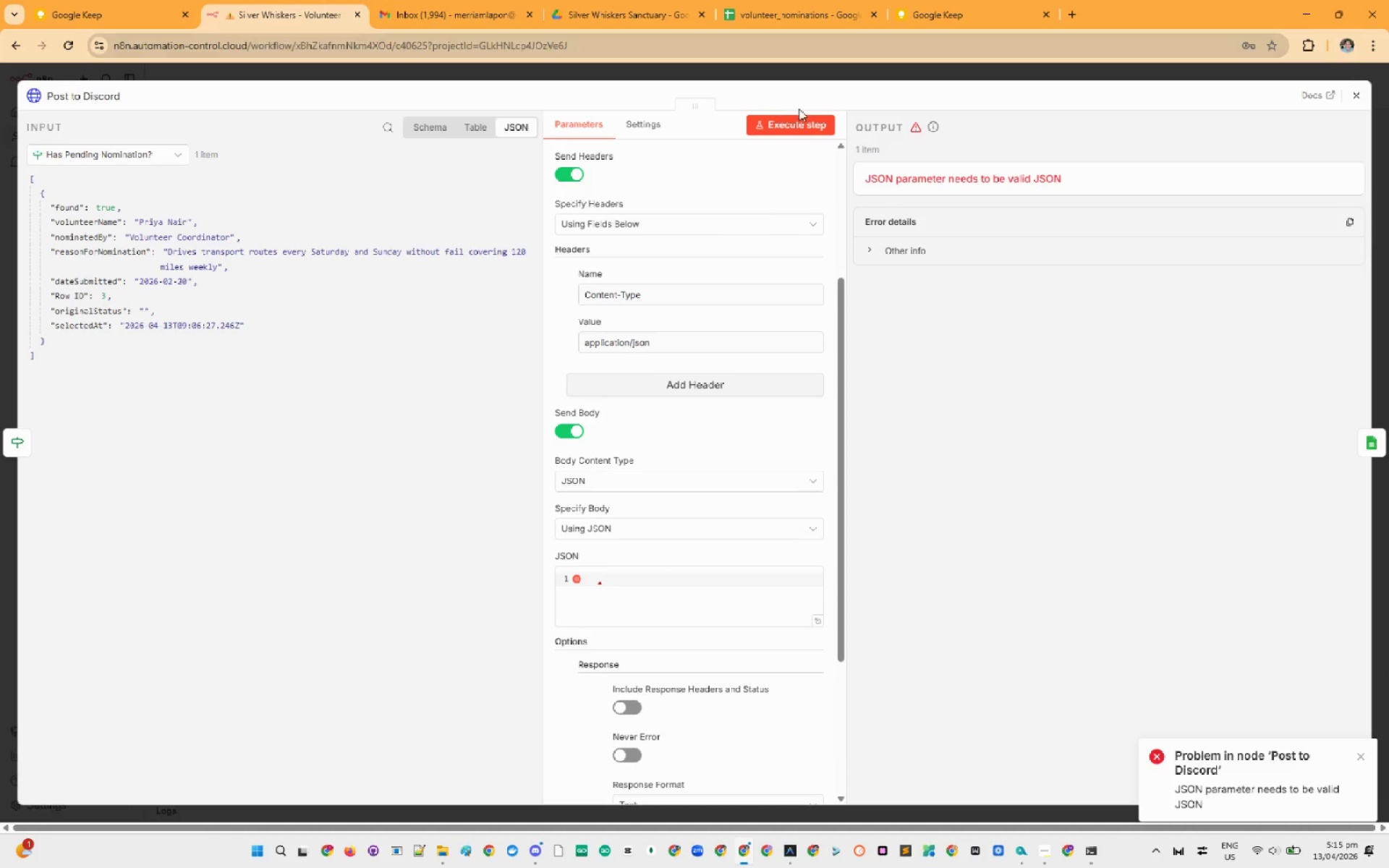 
left_click([795, 121])
 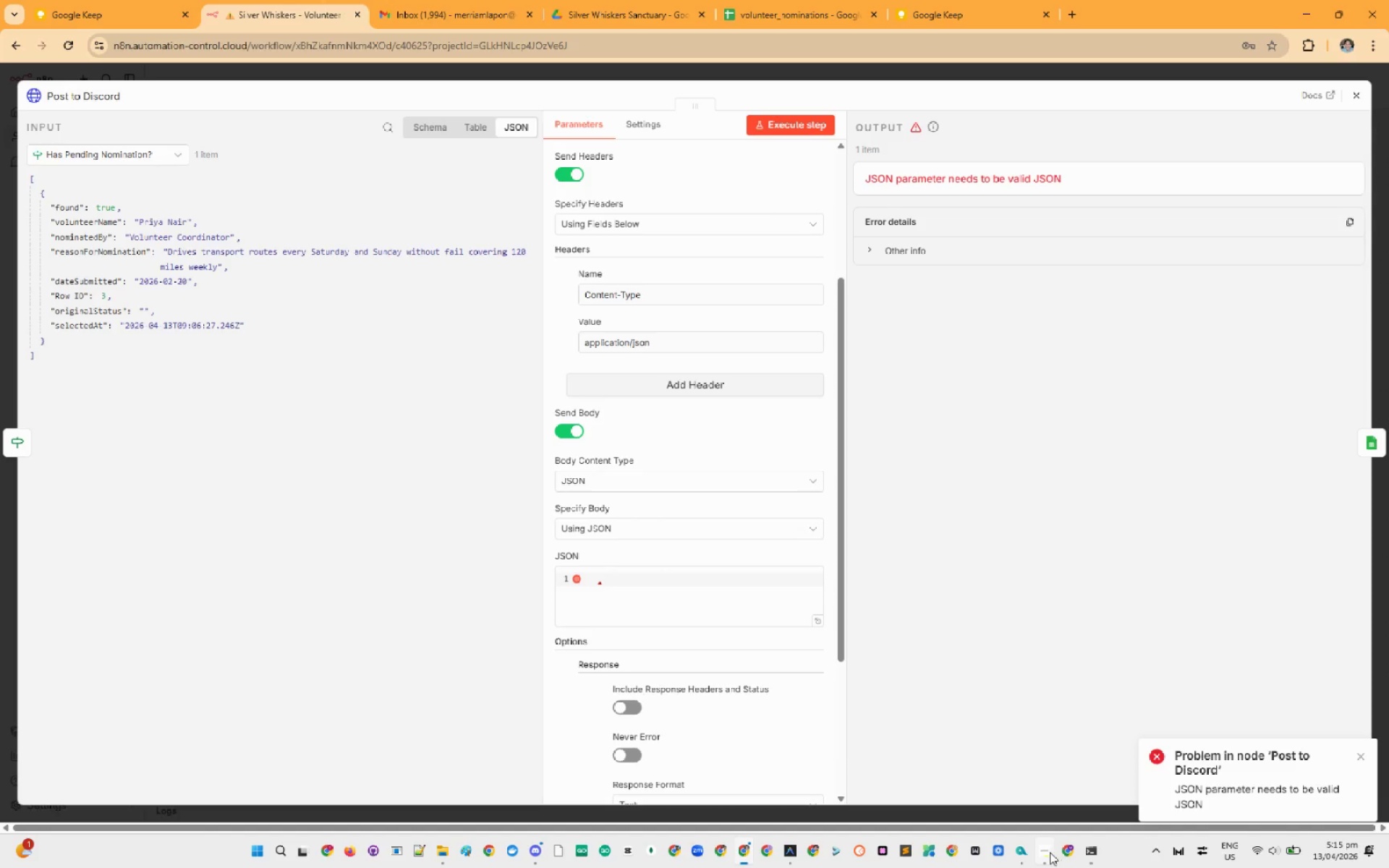 
double_click([698, 554])